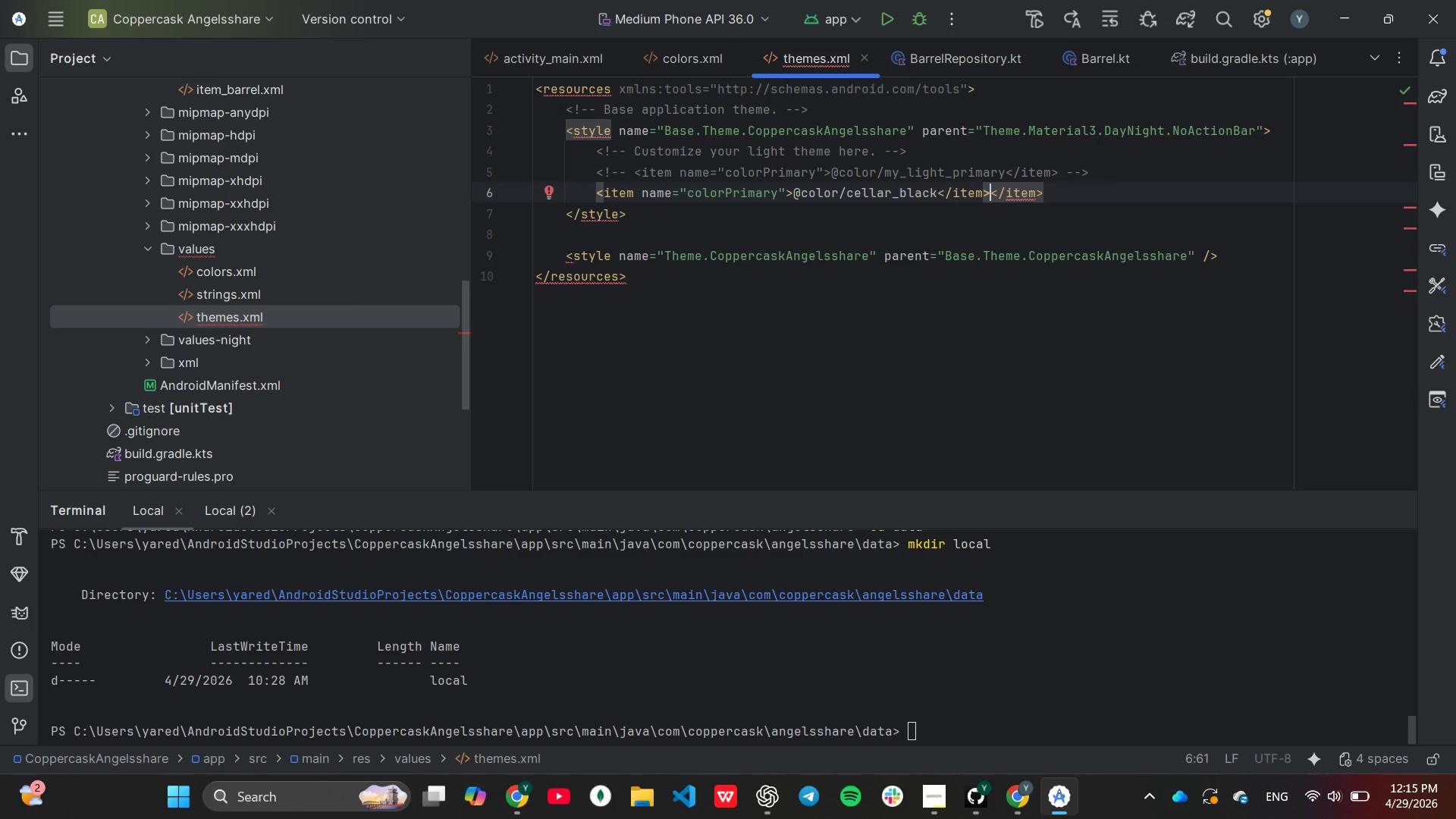 
key(Backspace)
 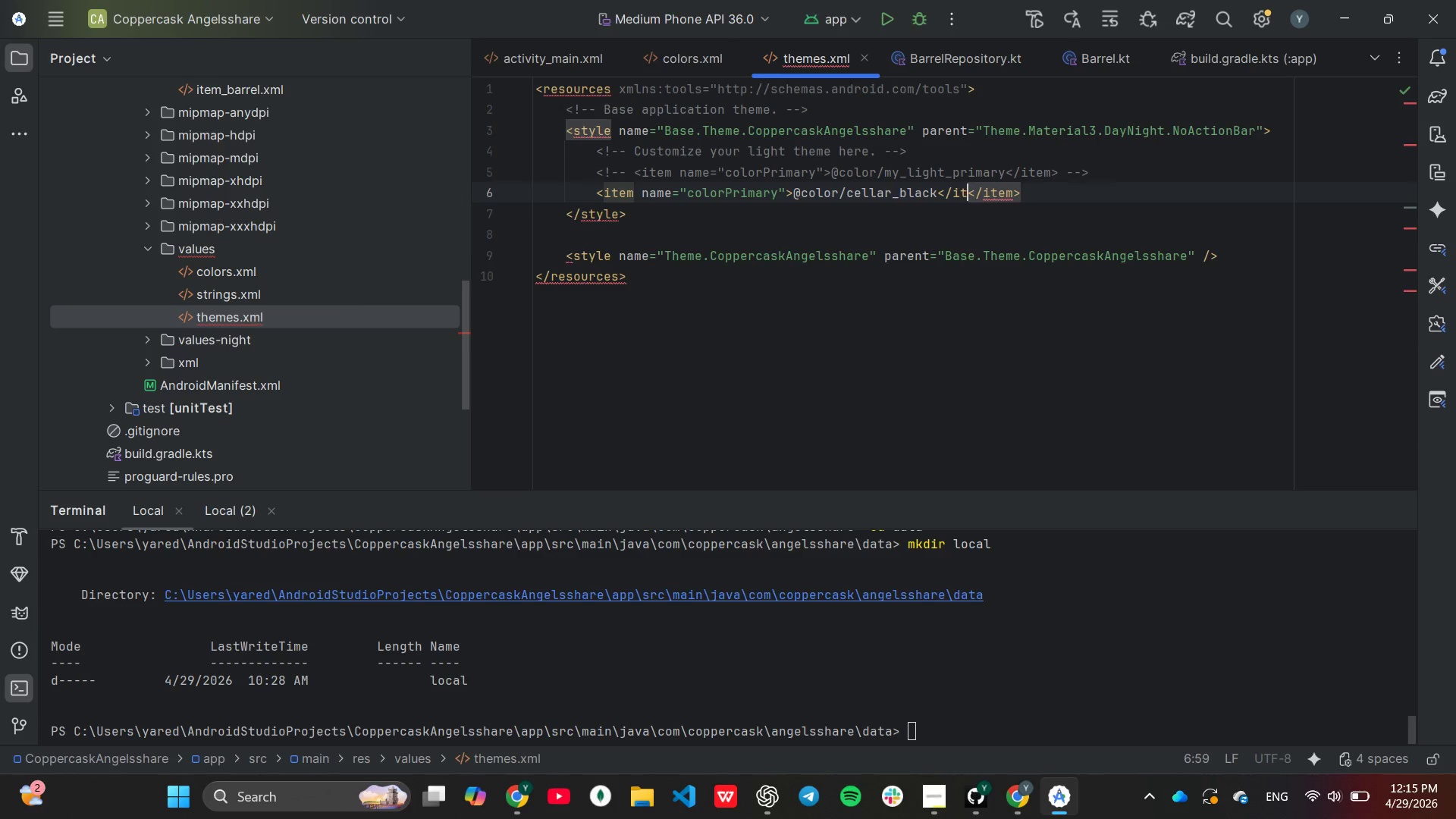 
key(Backspace)
 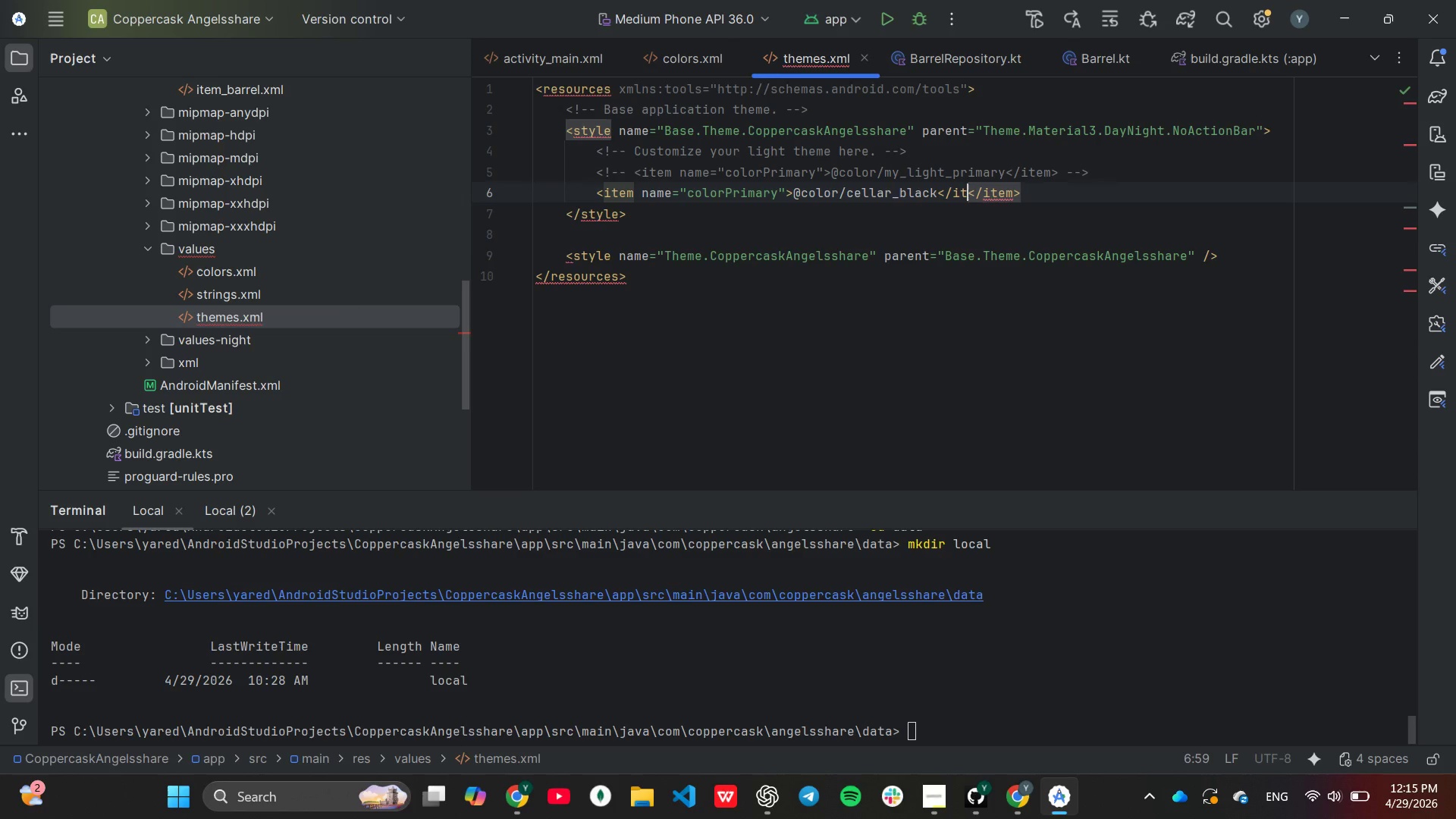 
key(Backspace)
 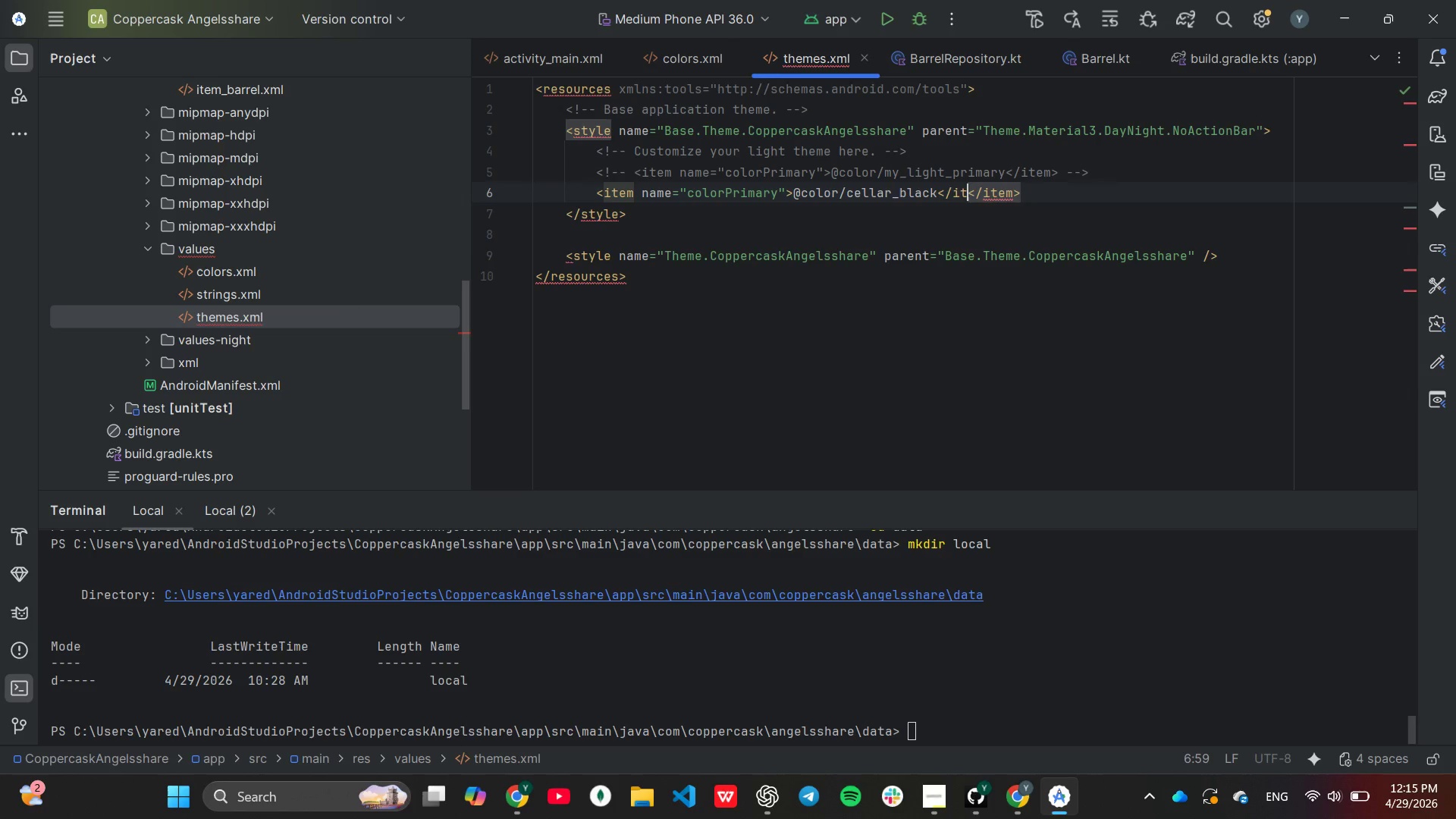 
key(Backspace)
 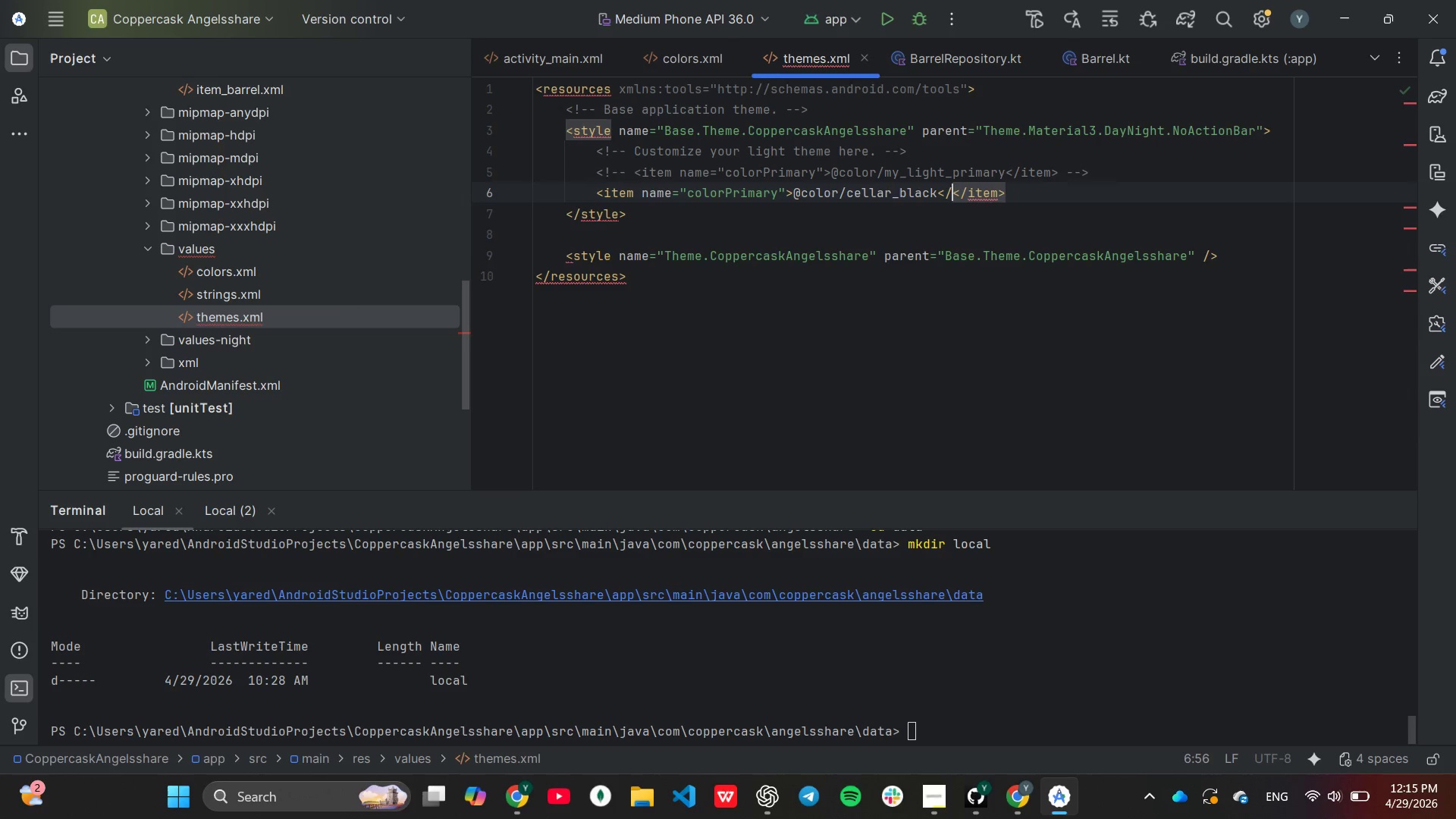 
key(Backspace)
 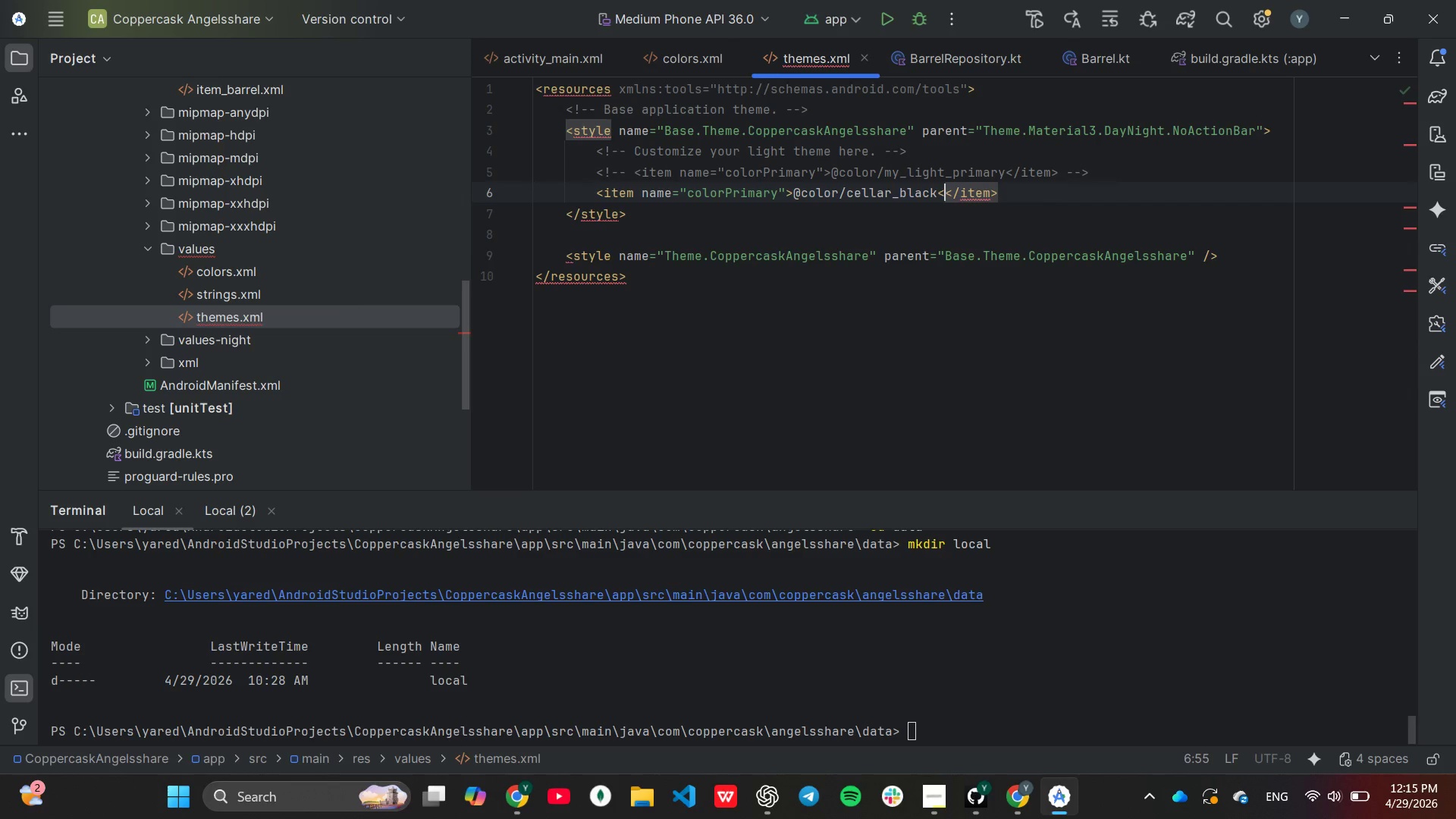 
key(Backspace)
 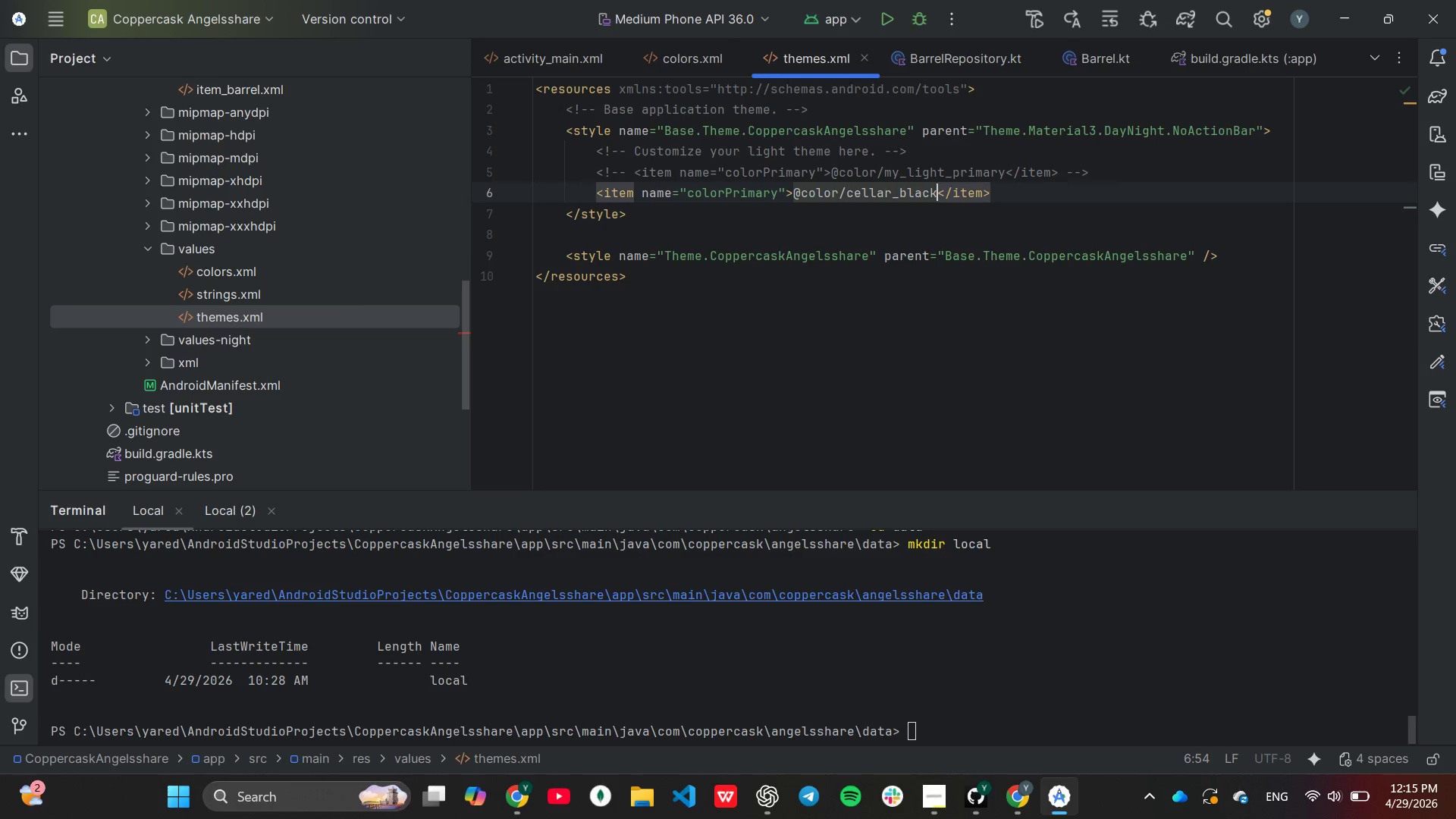 
key(ArrowRight)
 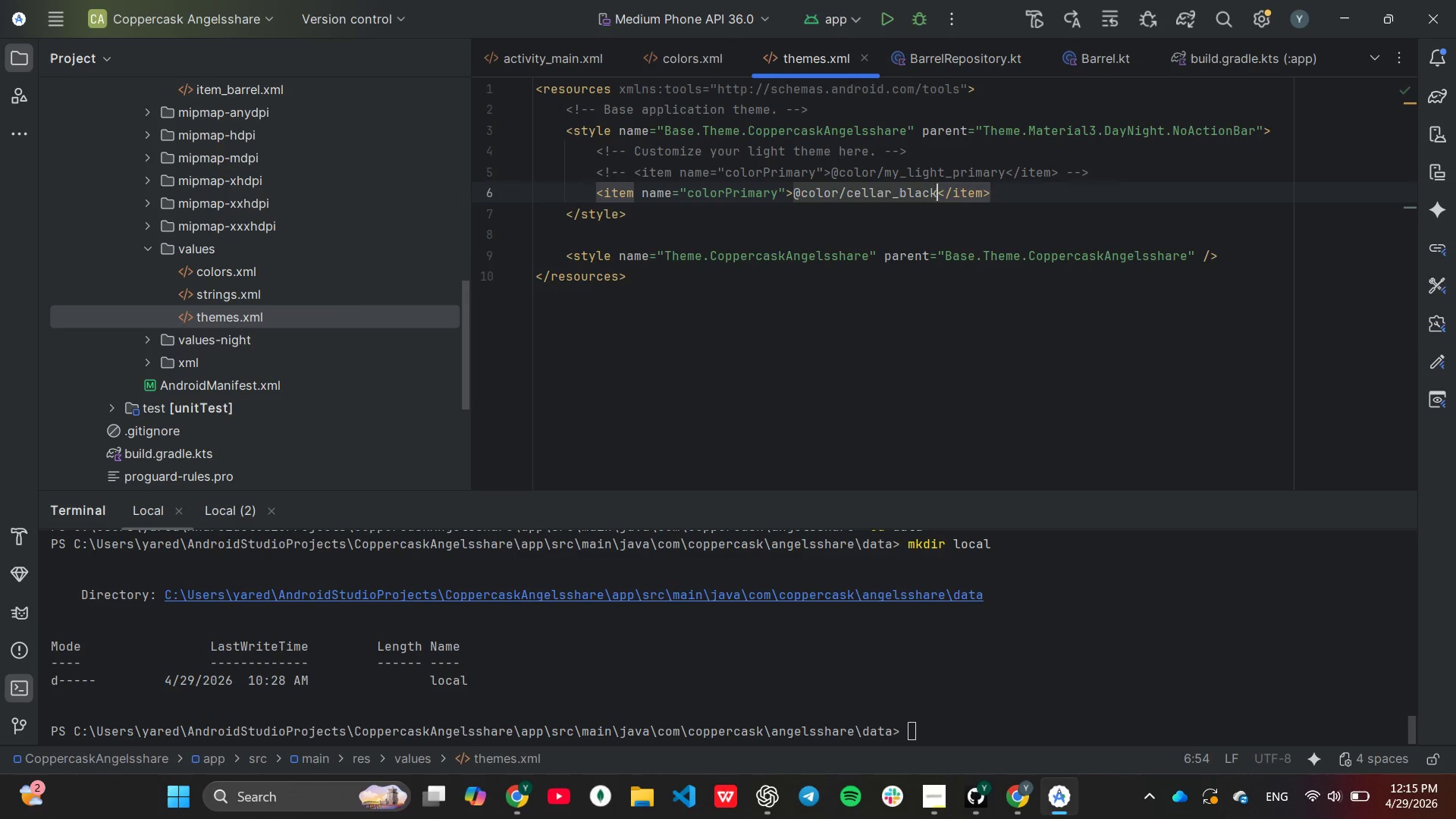 
key(ArrowRight)
 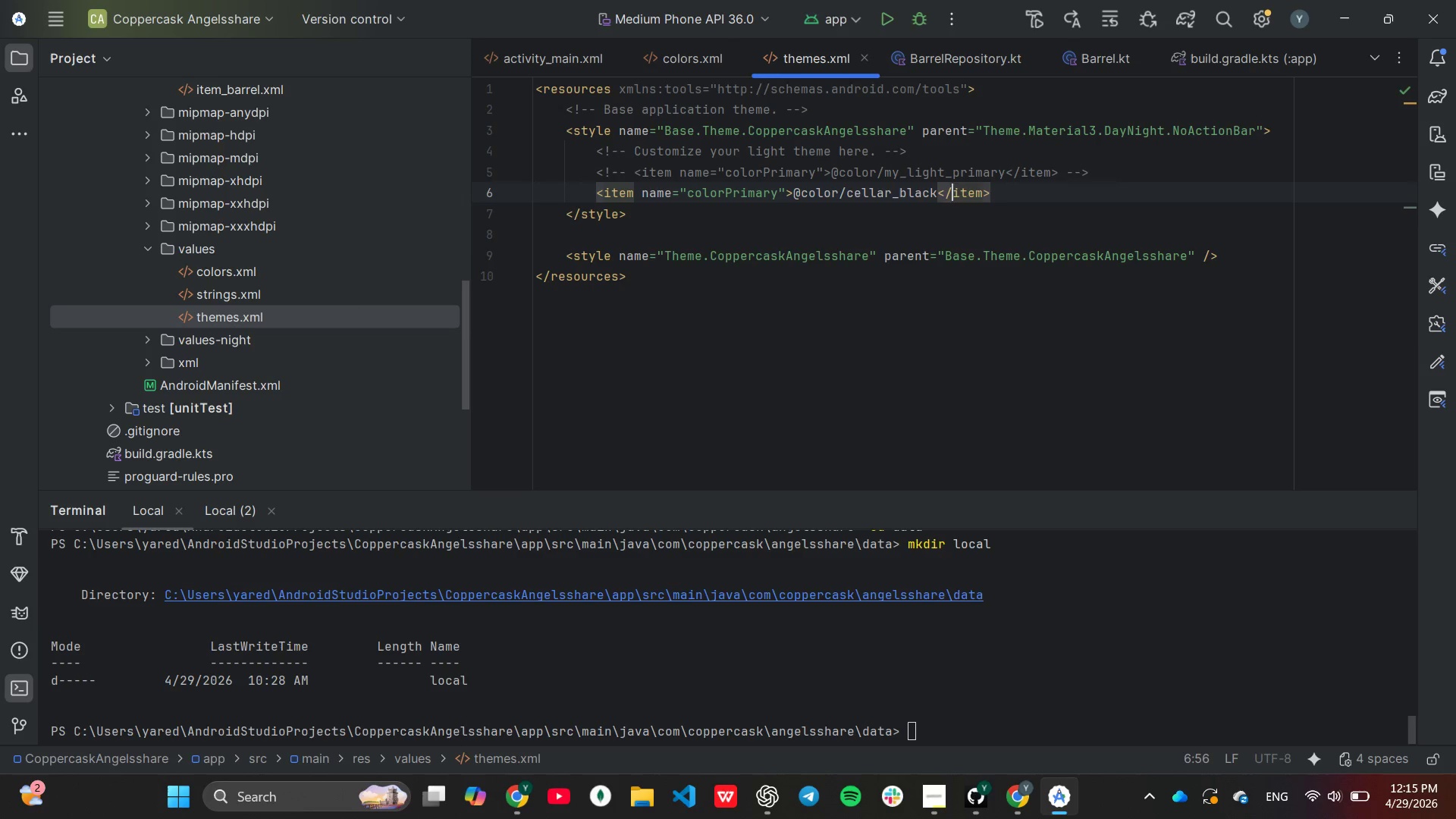 
key(ArrowRight)
 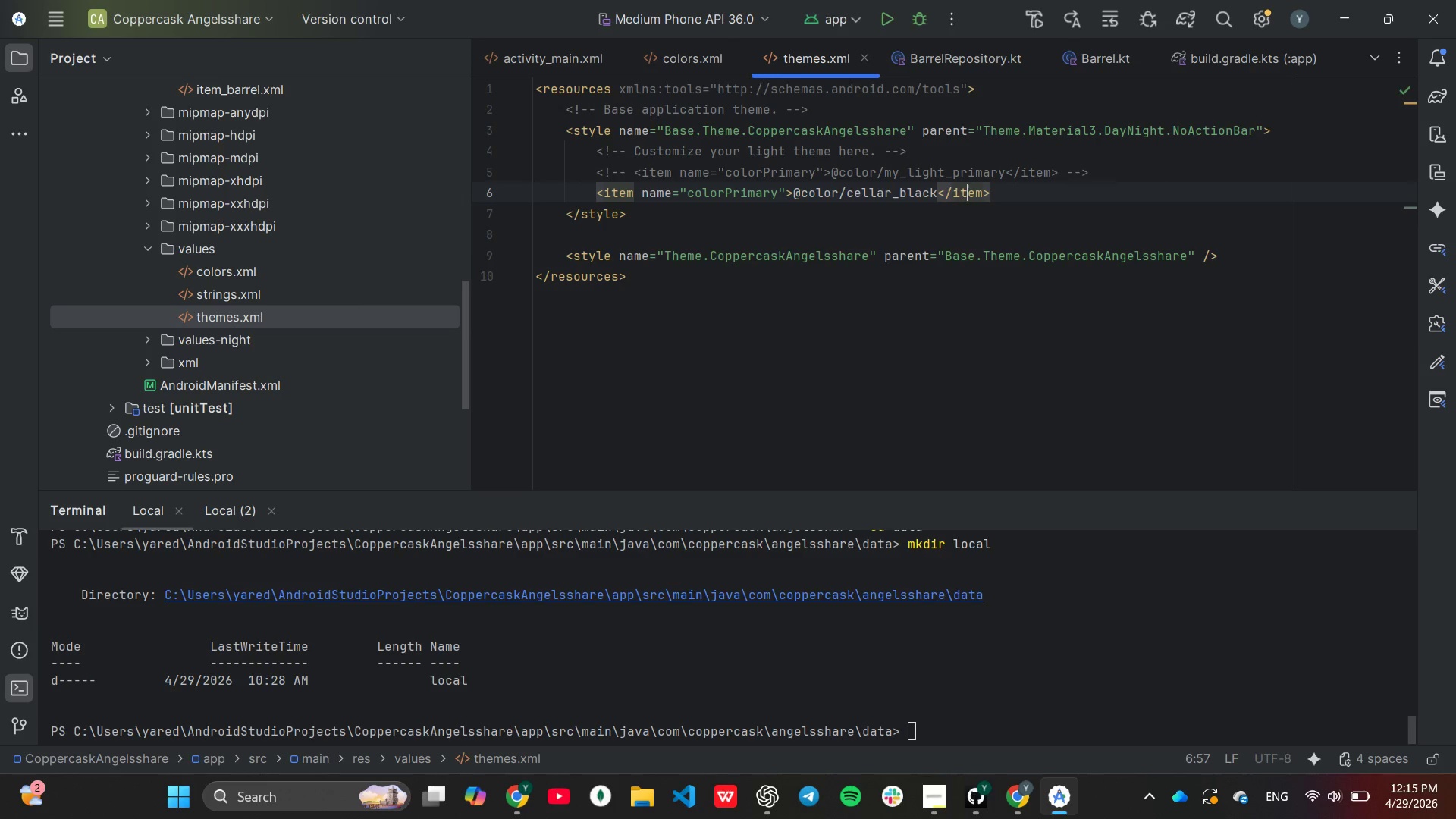 
key(ArrowRight)
 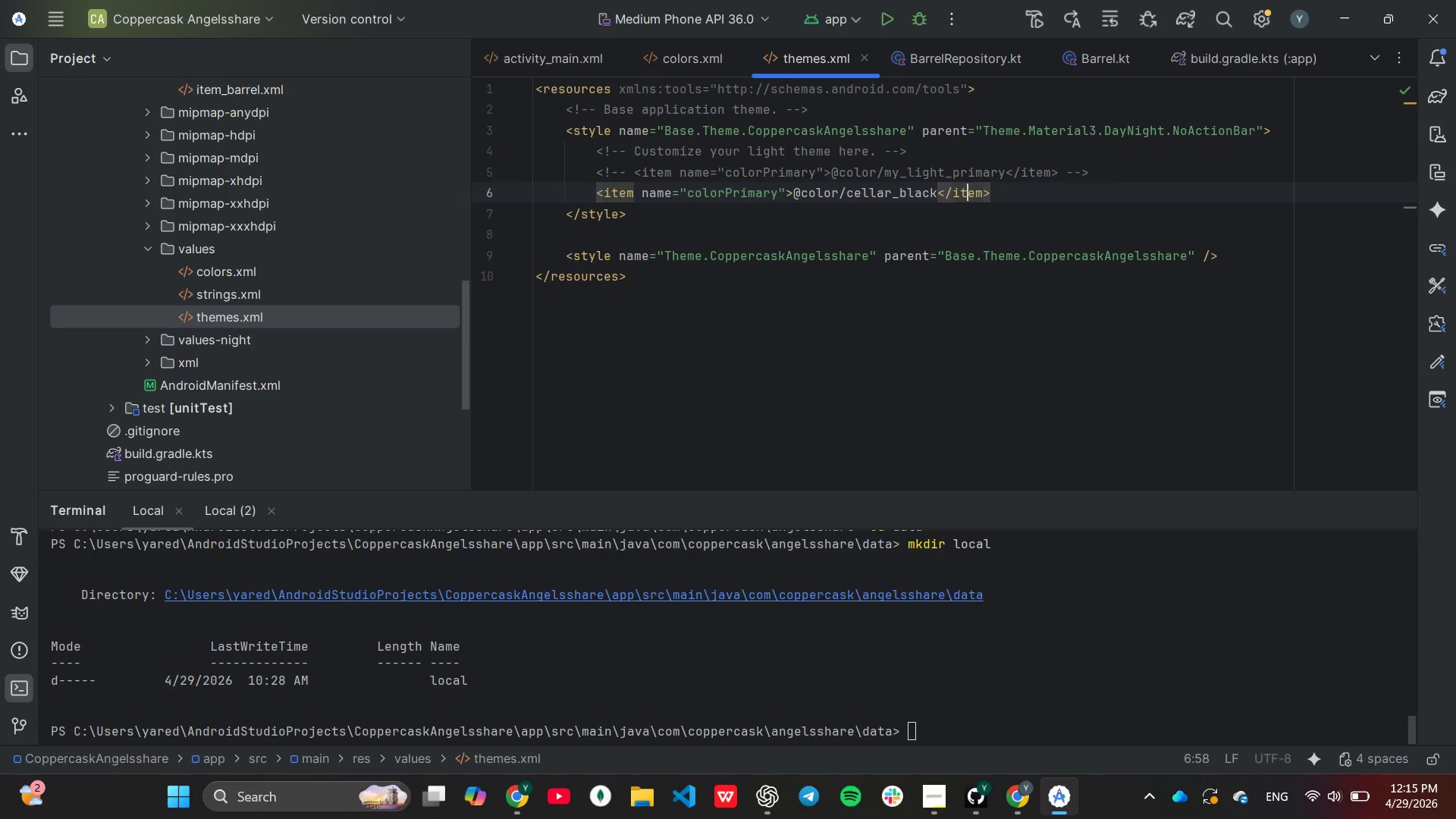 
key(ArrowRight)
 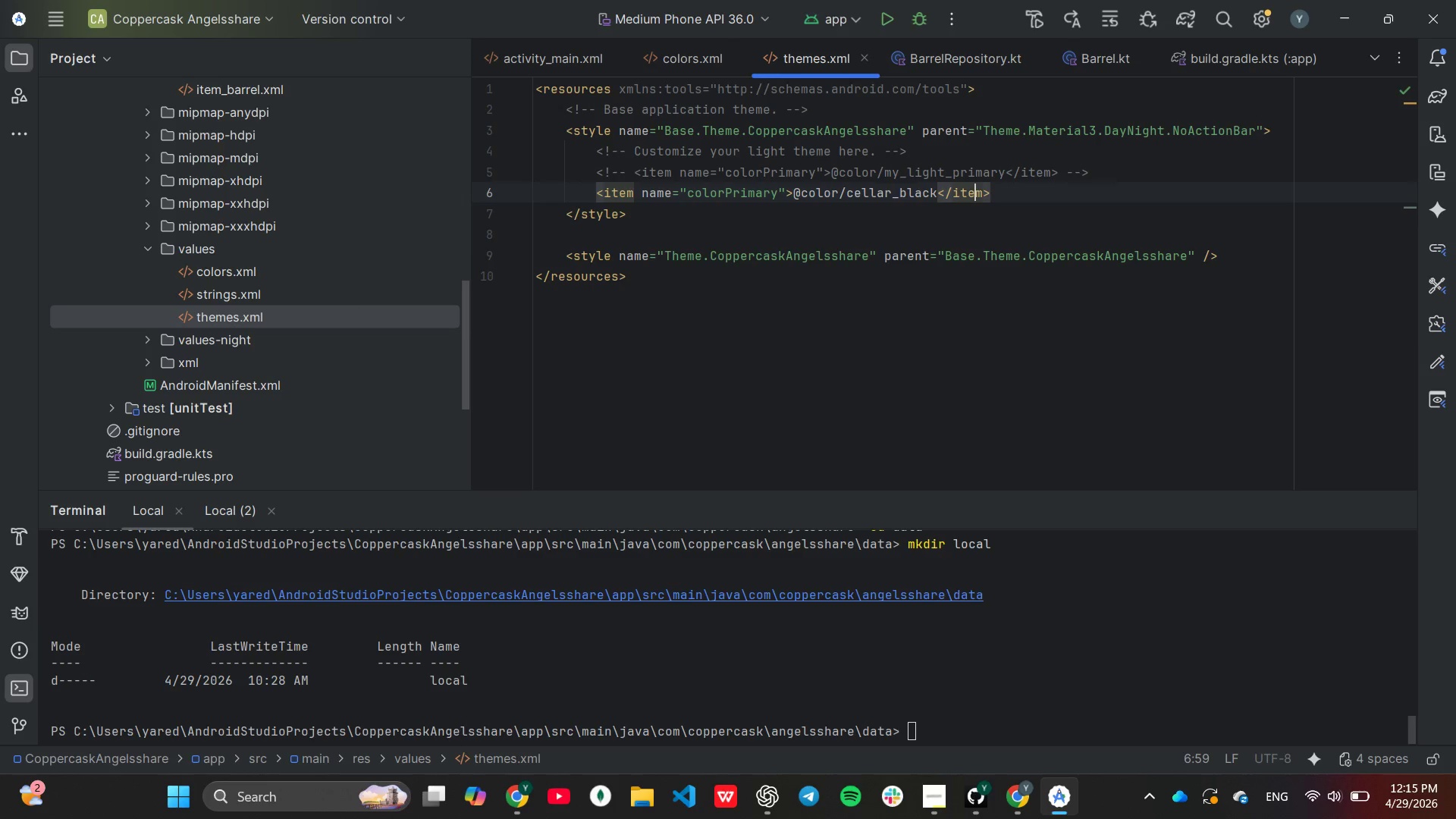 
key(ArrowRight)
 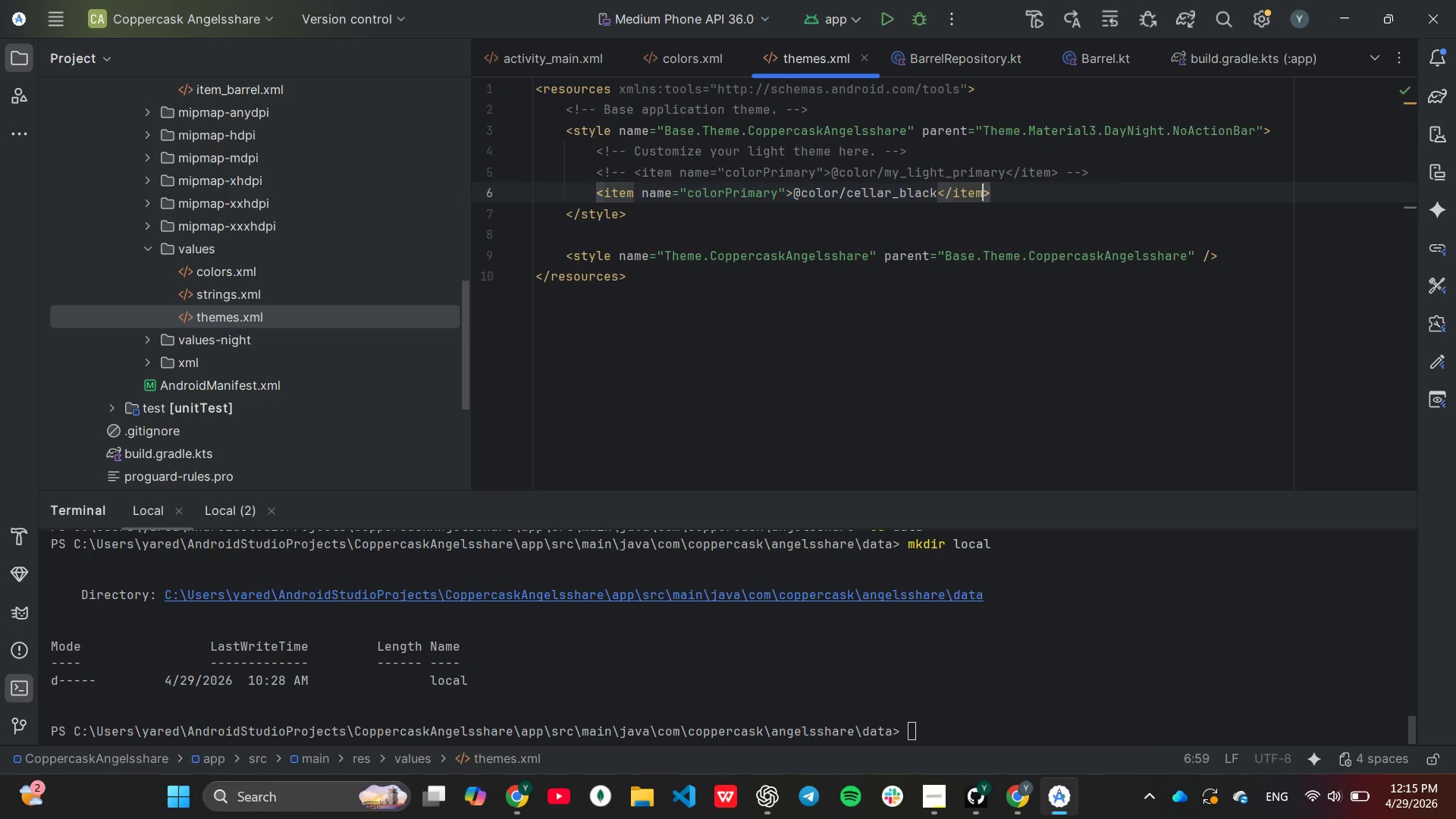 
key(ArrowRight)
 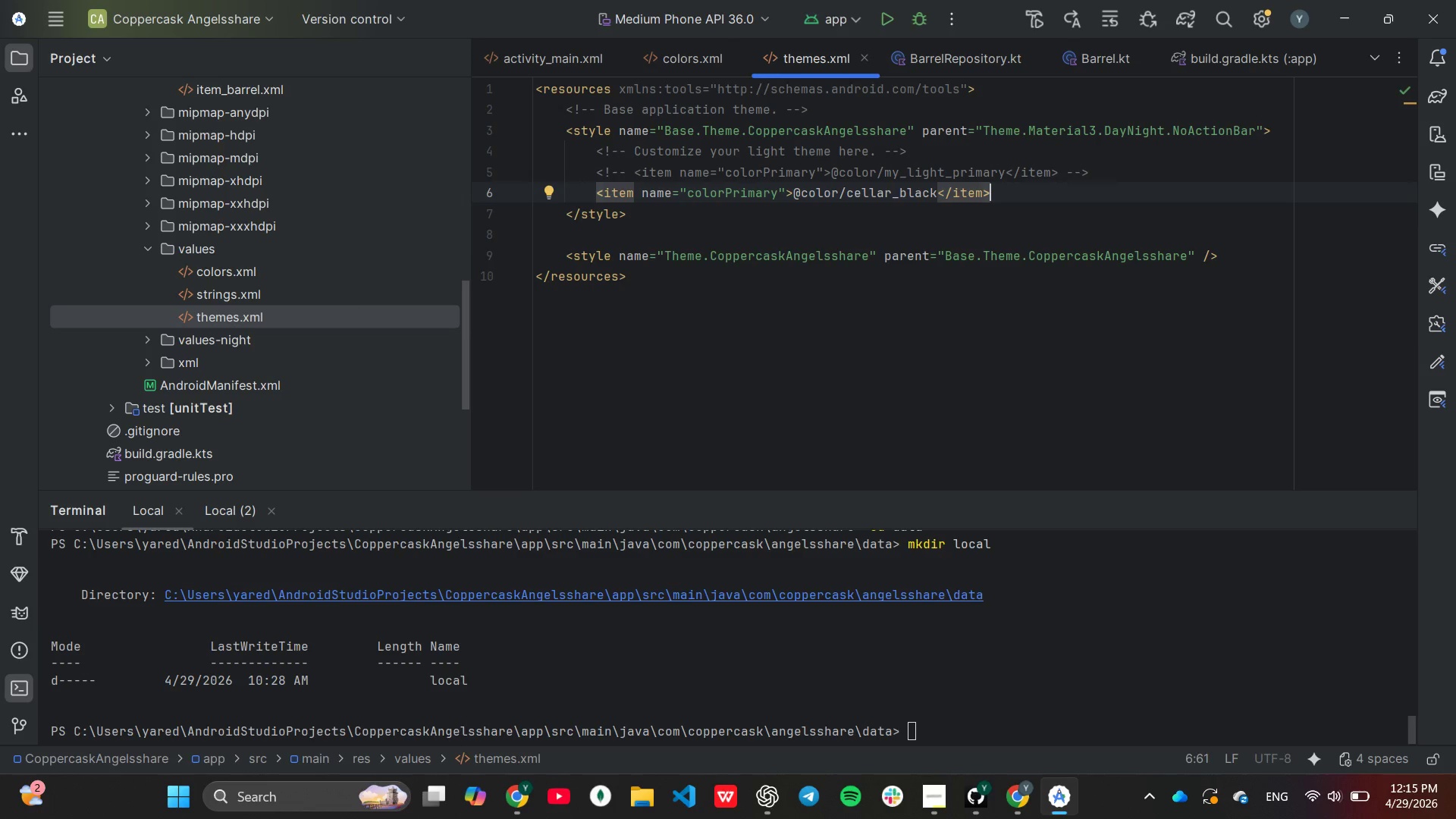 
key(Control+C)
 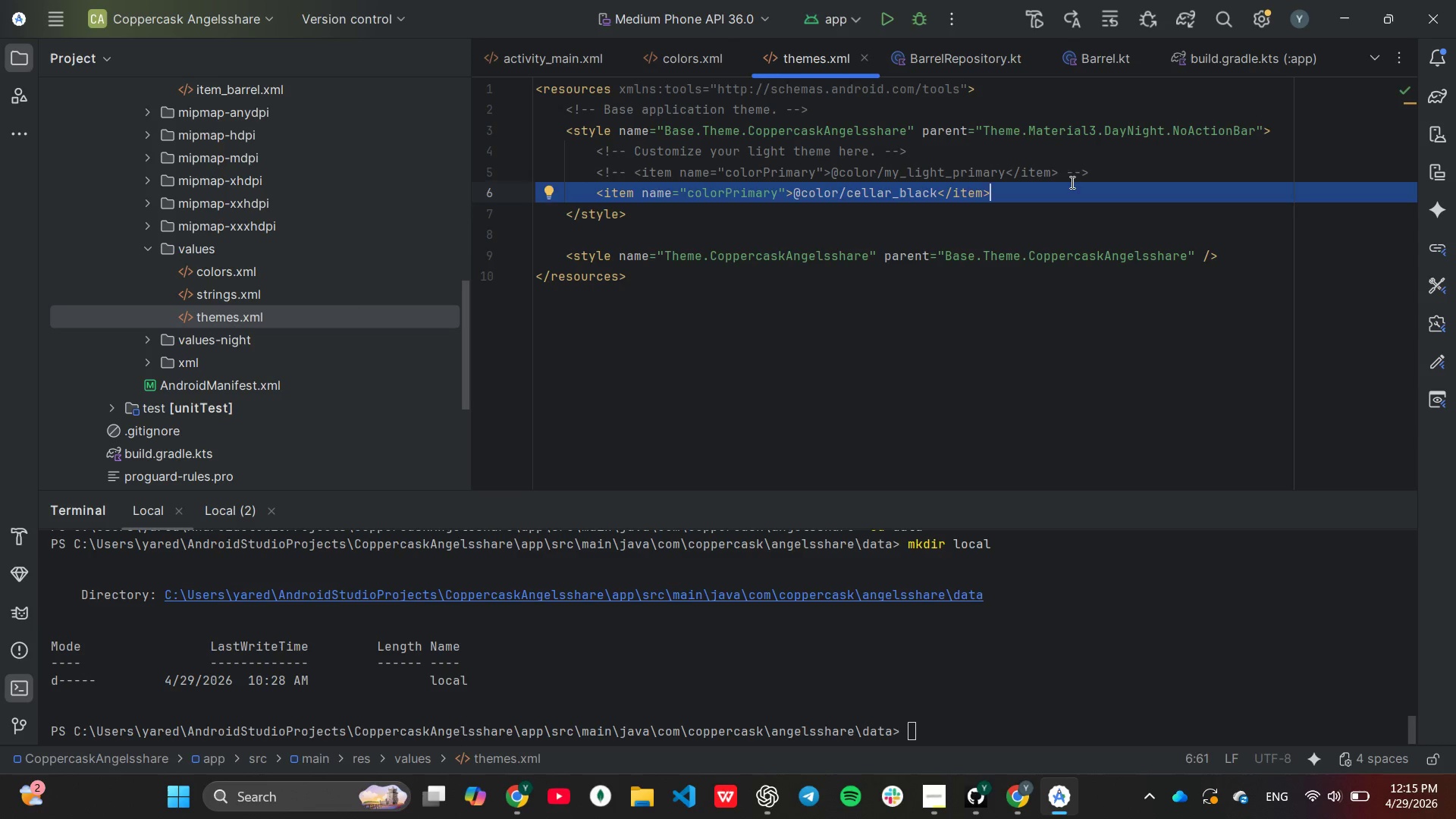 
key(Control+V)
 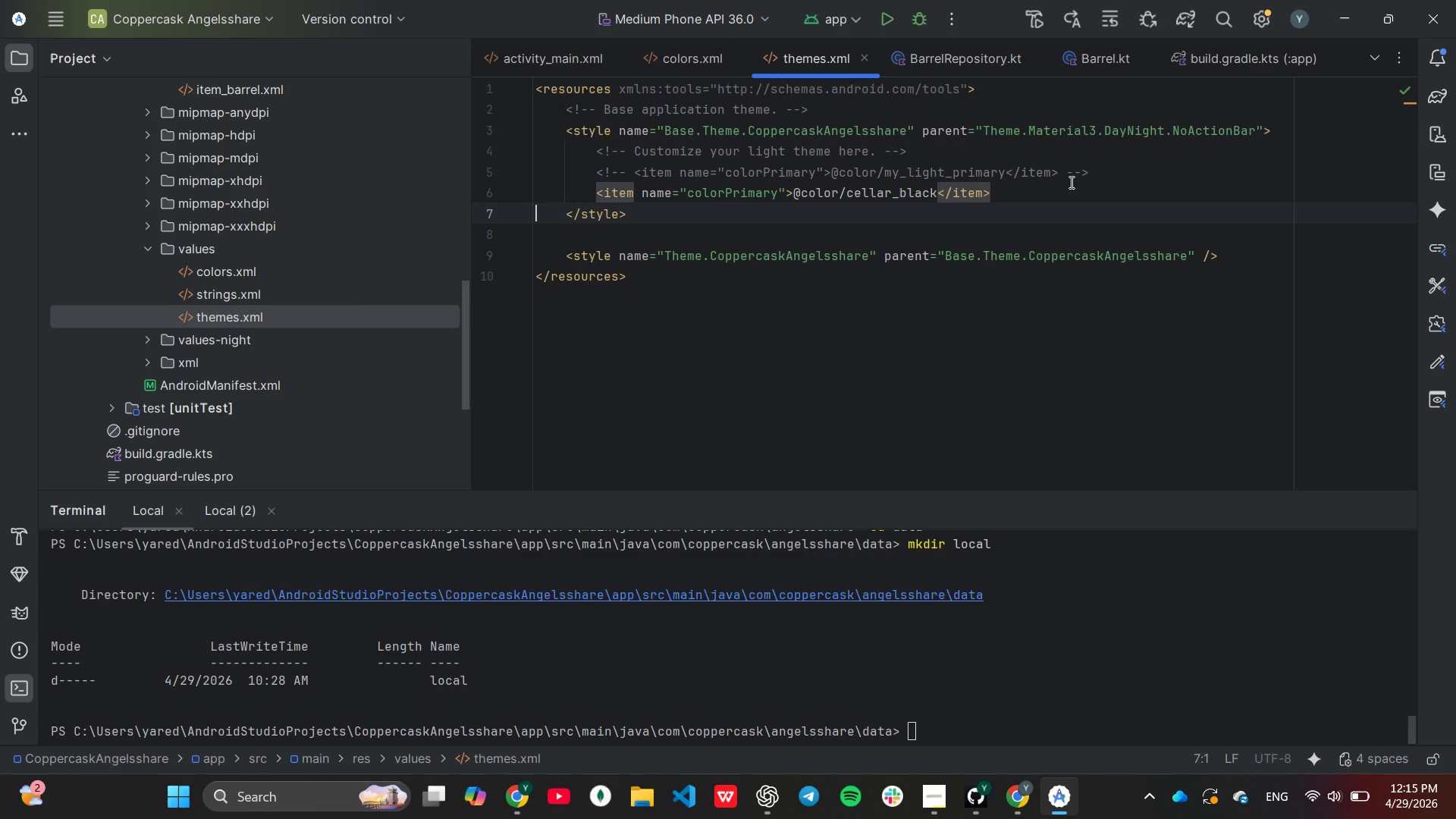 
key(Control+V)
 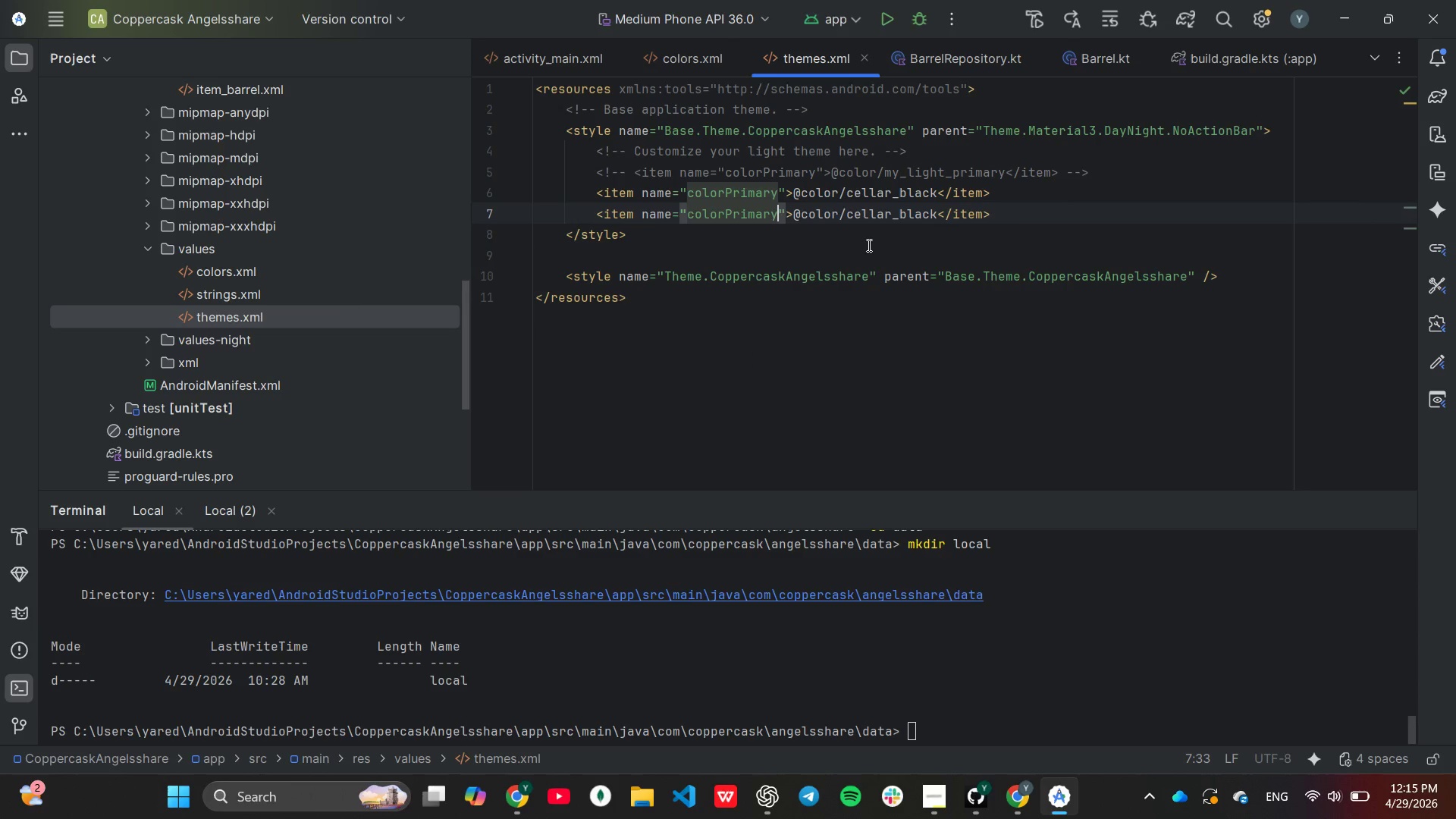 
hold_key(key=Backspace, duration=0.8)
 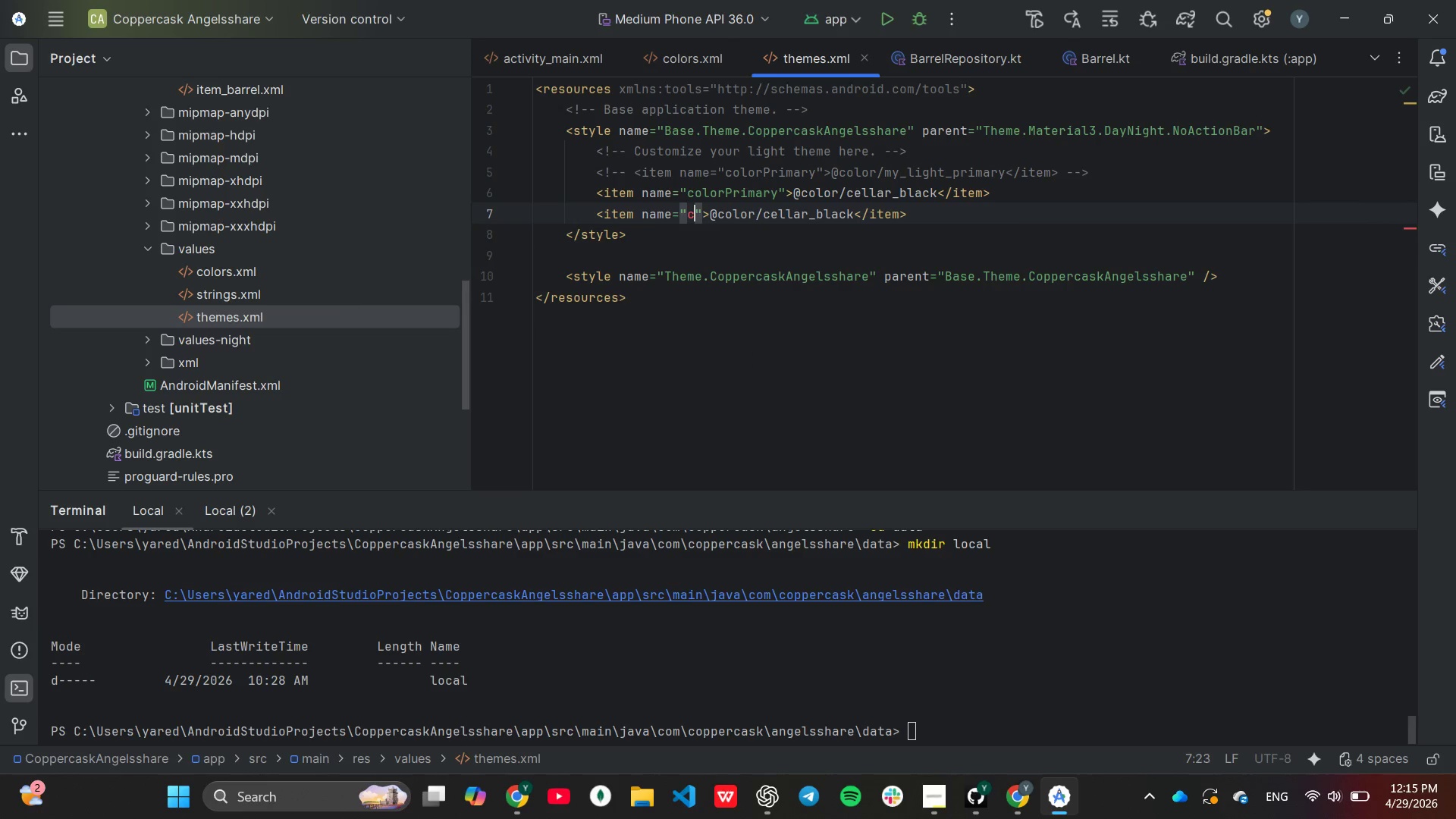 
key(Backspace)
key(Backspace)
type(an)
 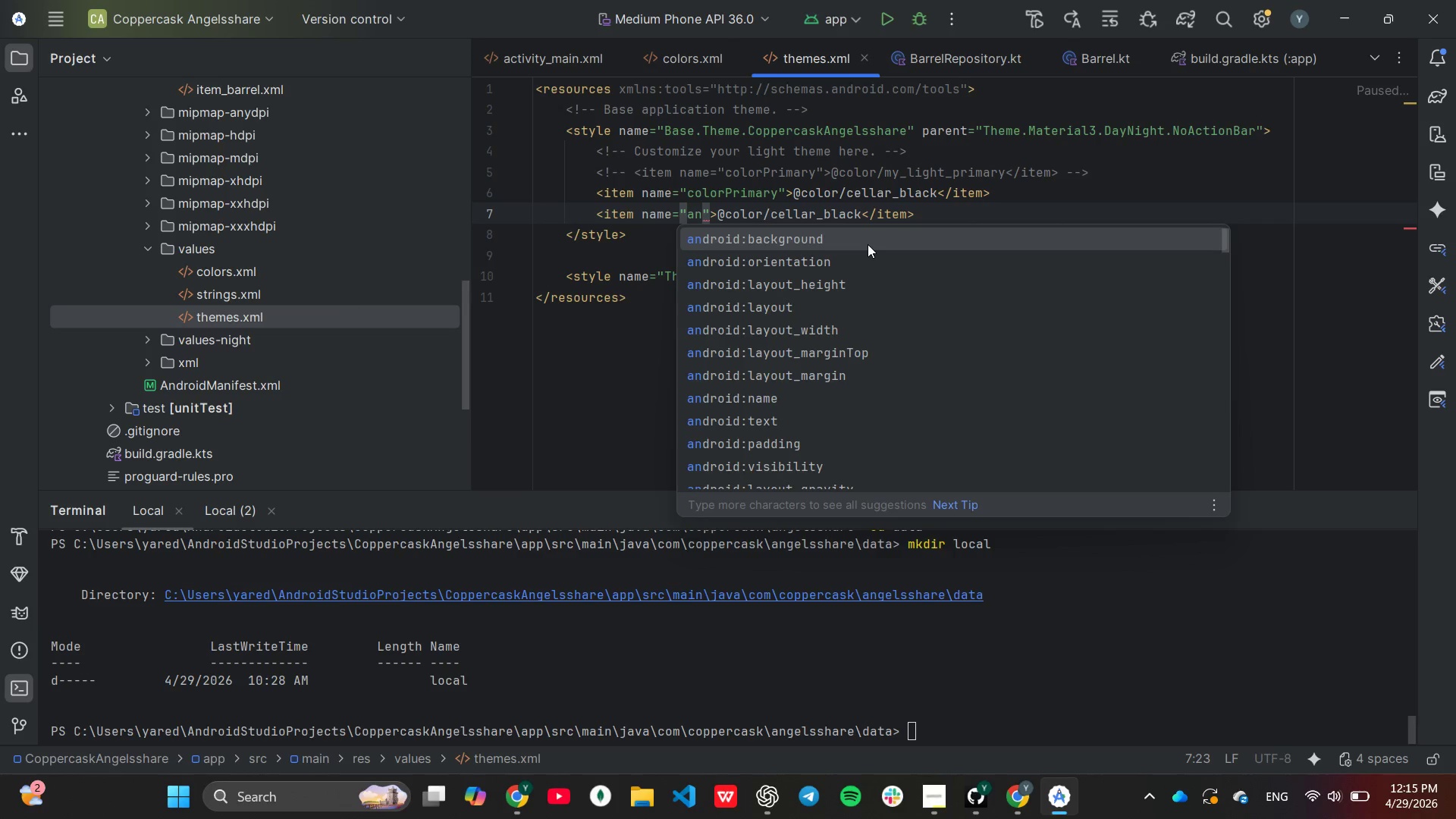 
wait(6.66)
 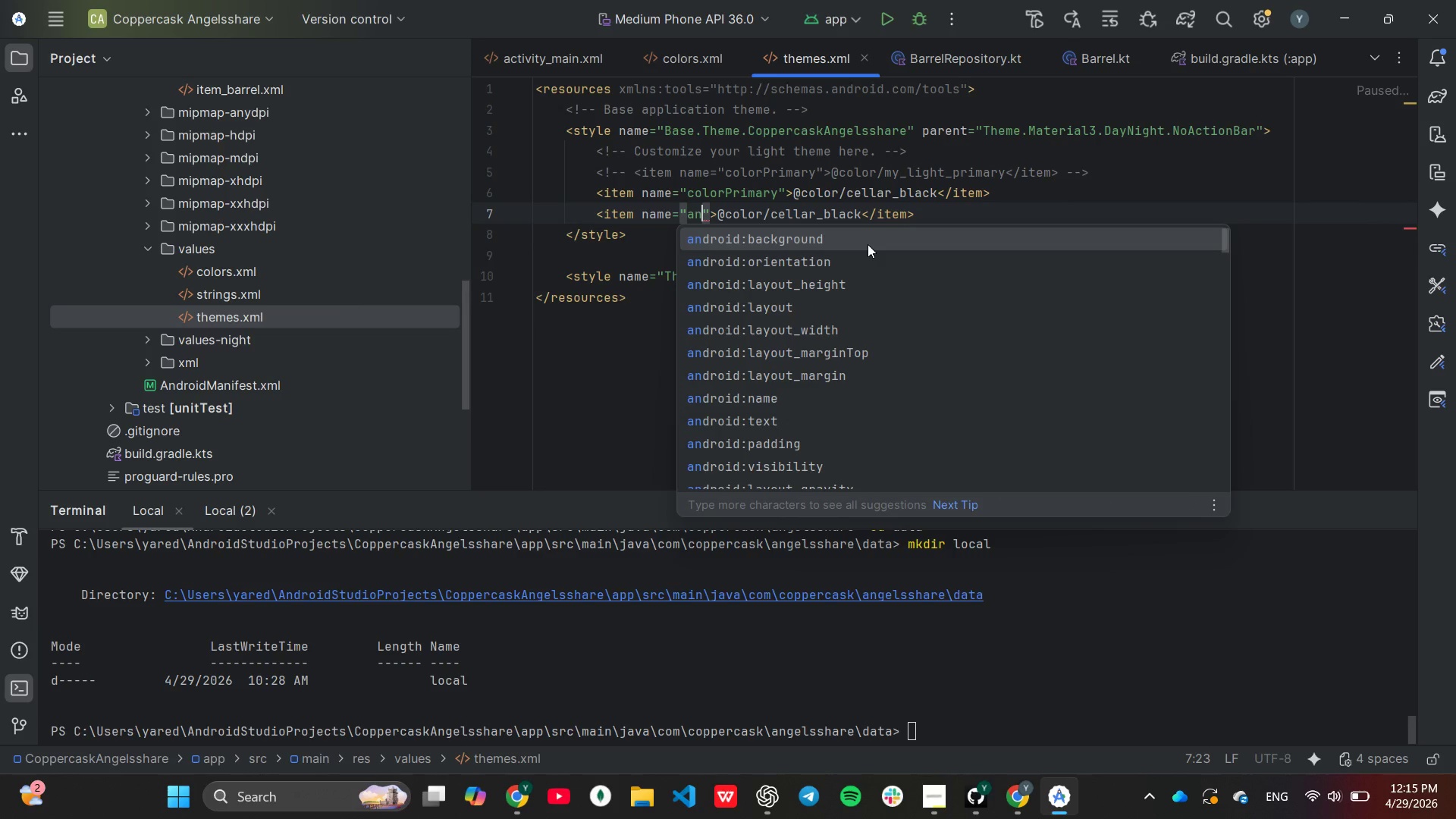 
type(droid:win)
key(Tab)
 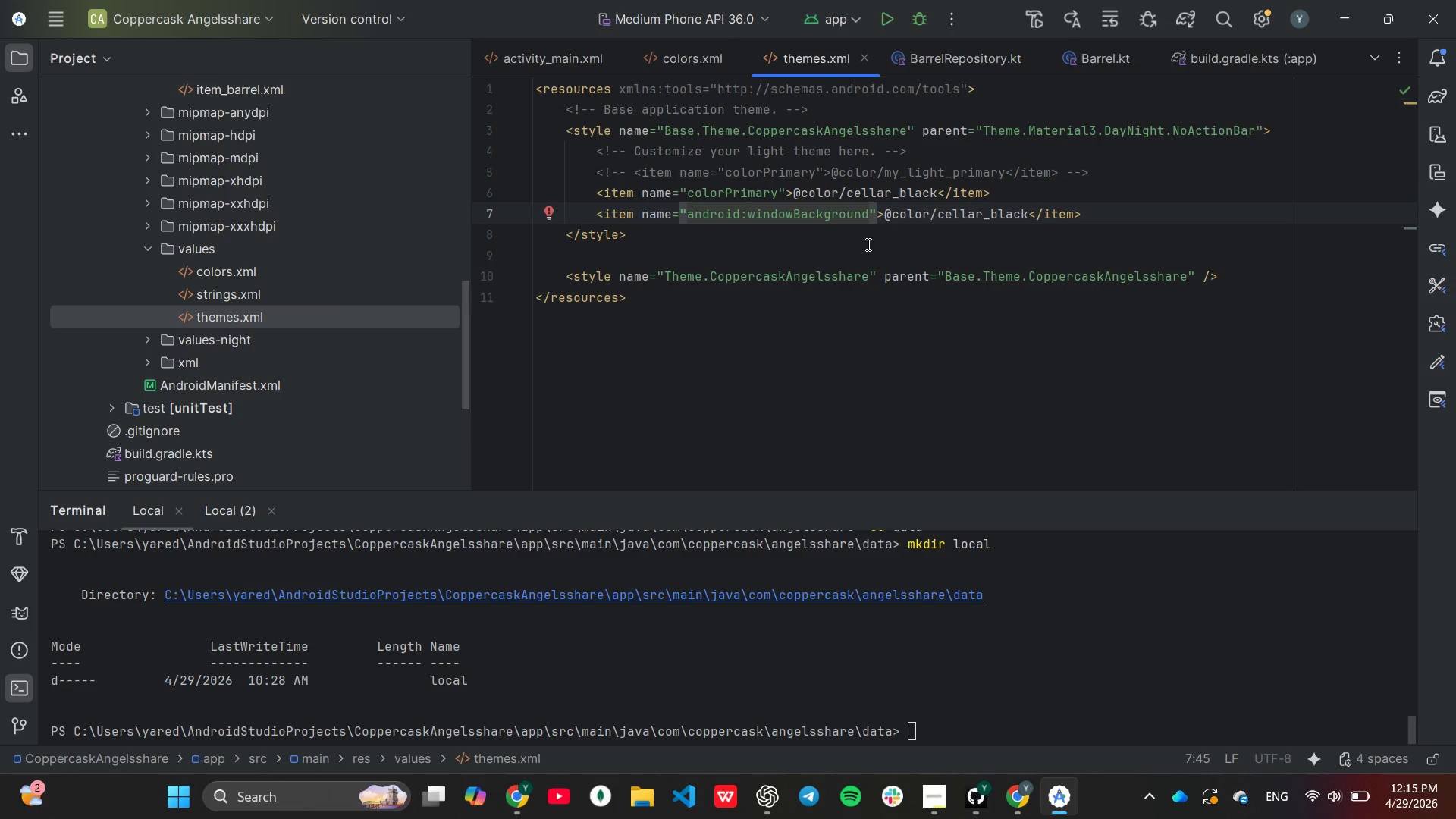 
wait(7.23)
 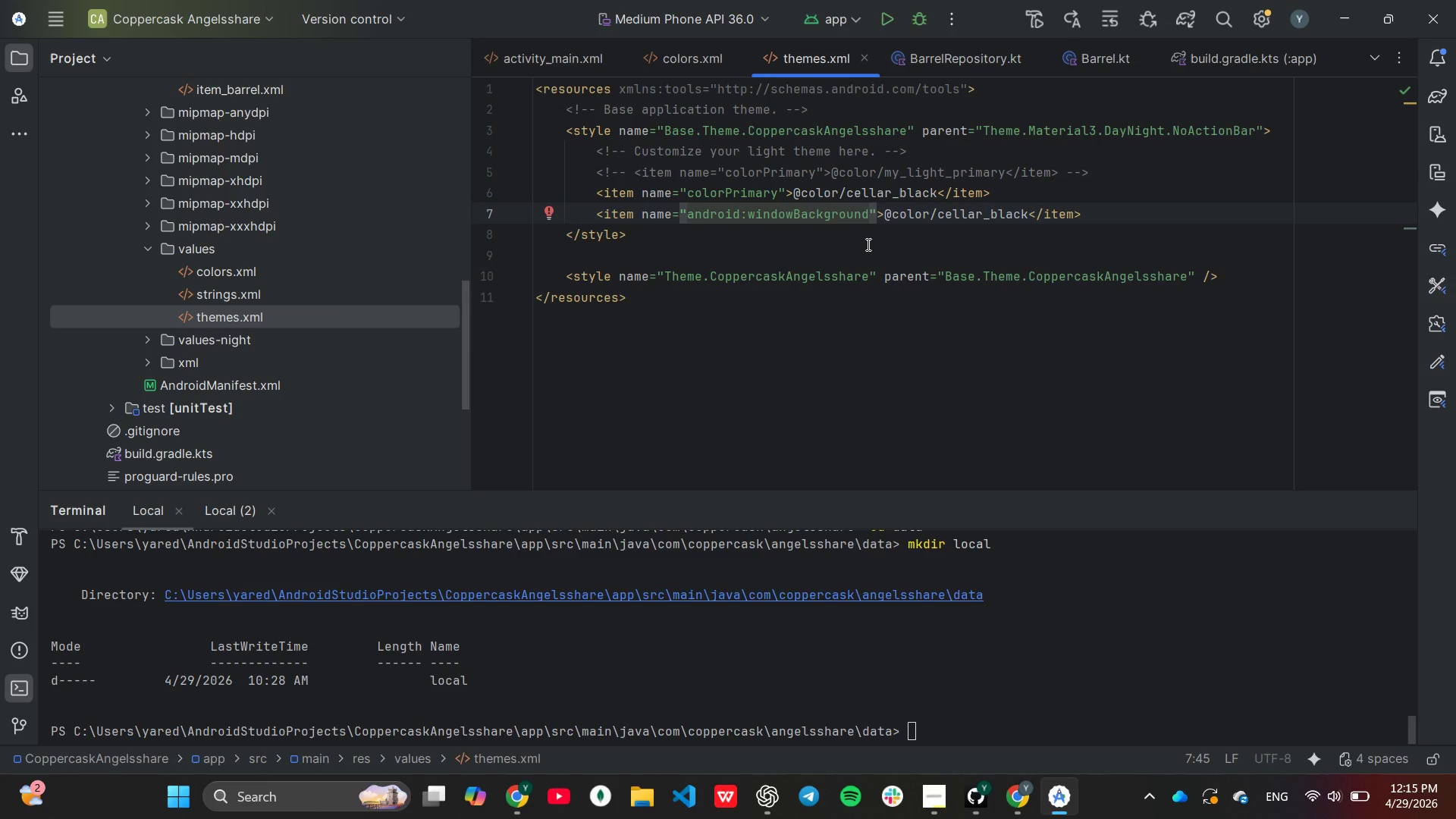 
left_click([936, 195])
 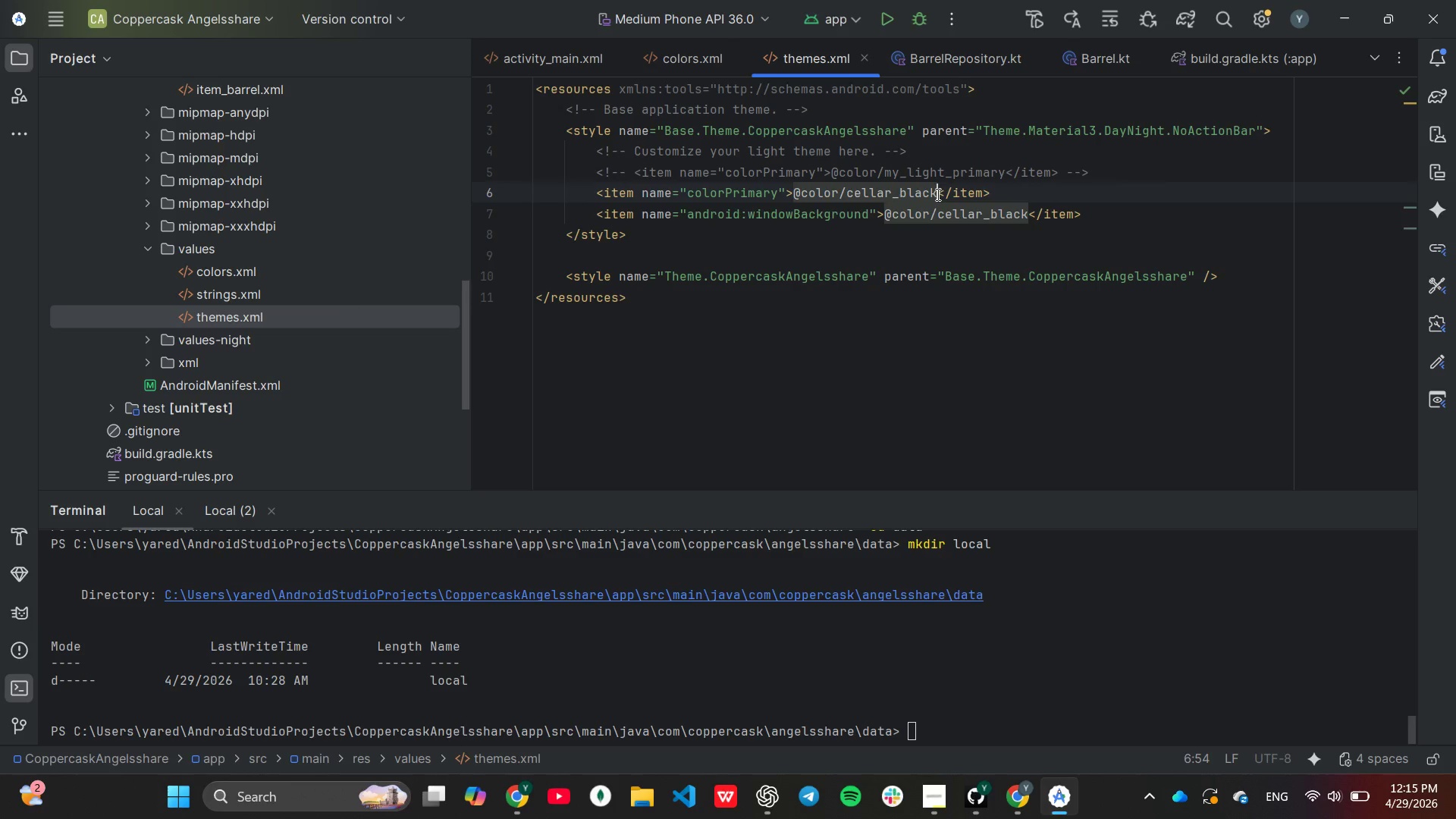 
hold_key(key=Backspace, duration=0.77)
 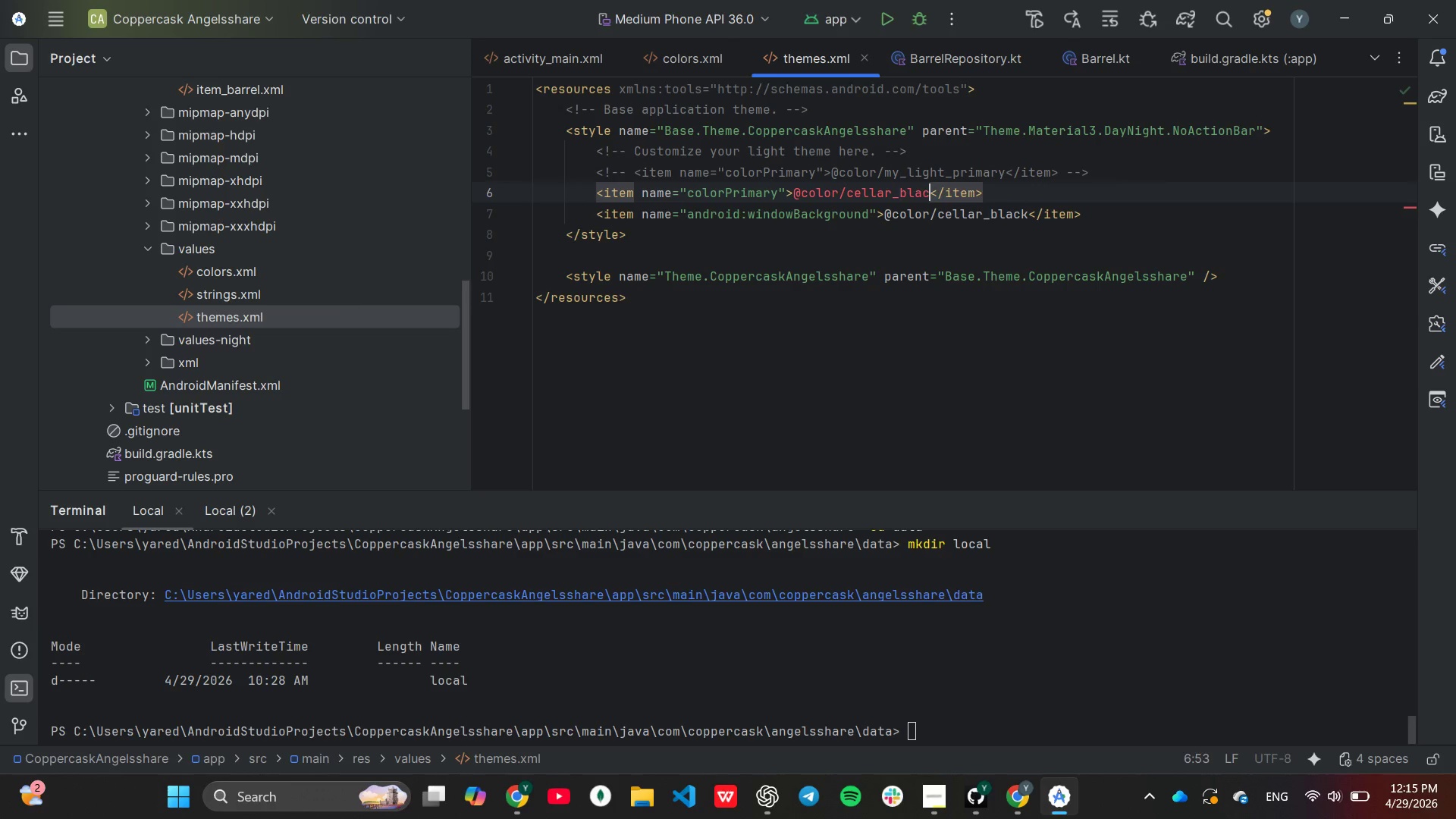 
key(Backspace)
 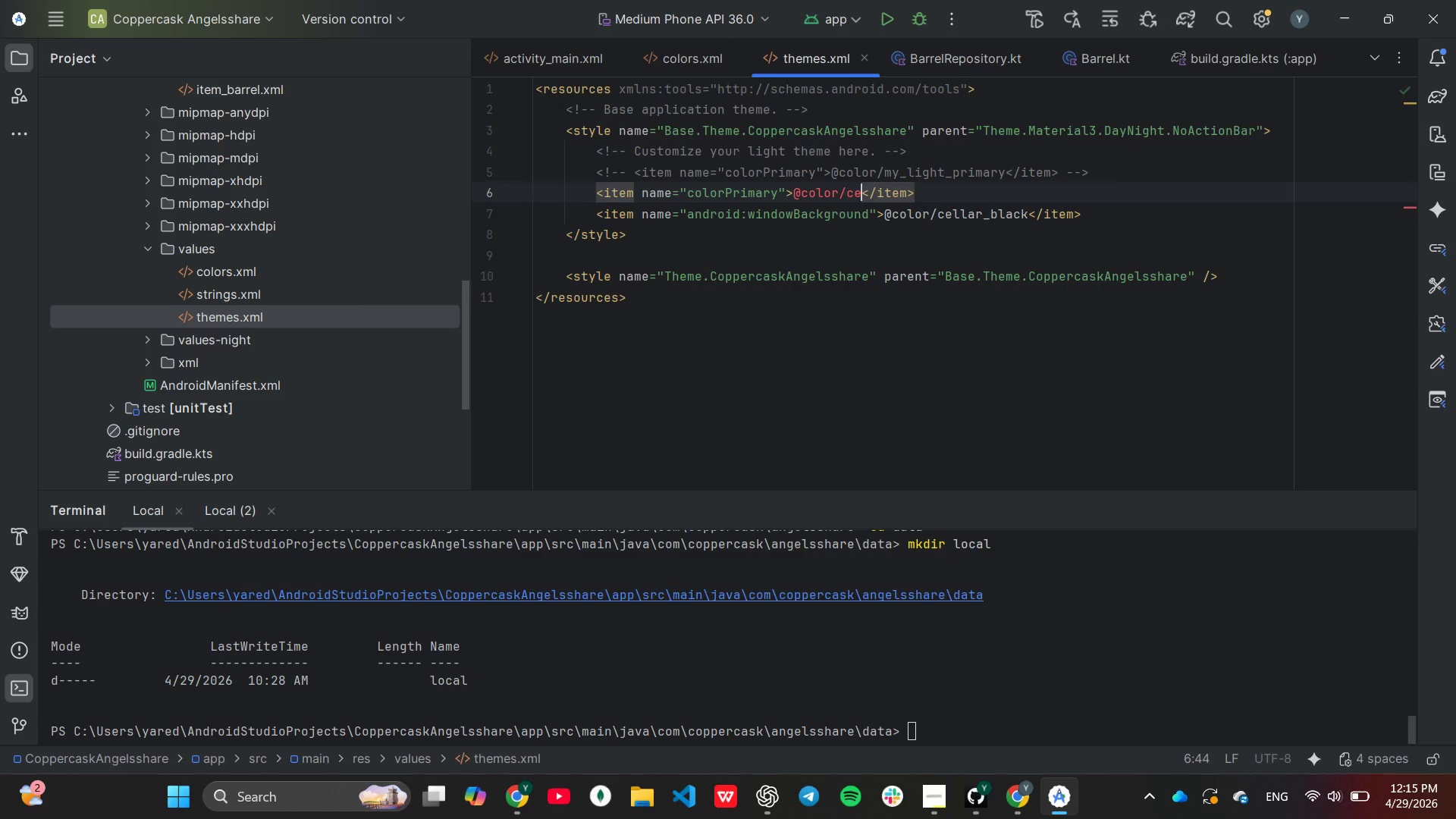 
key(Backspace)
 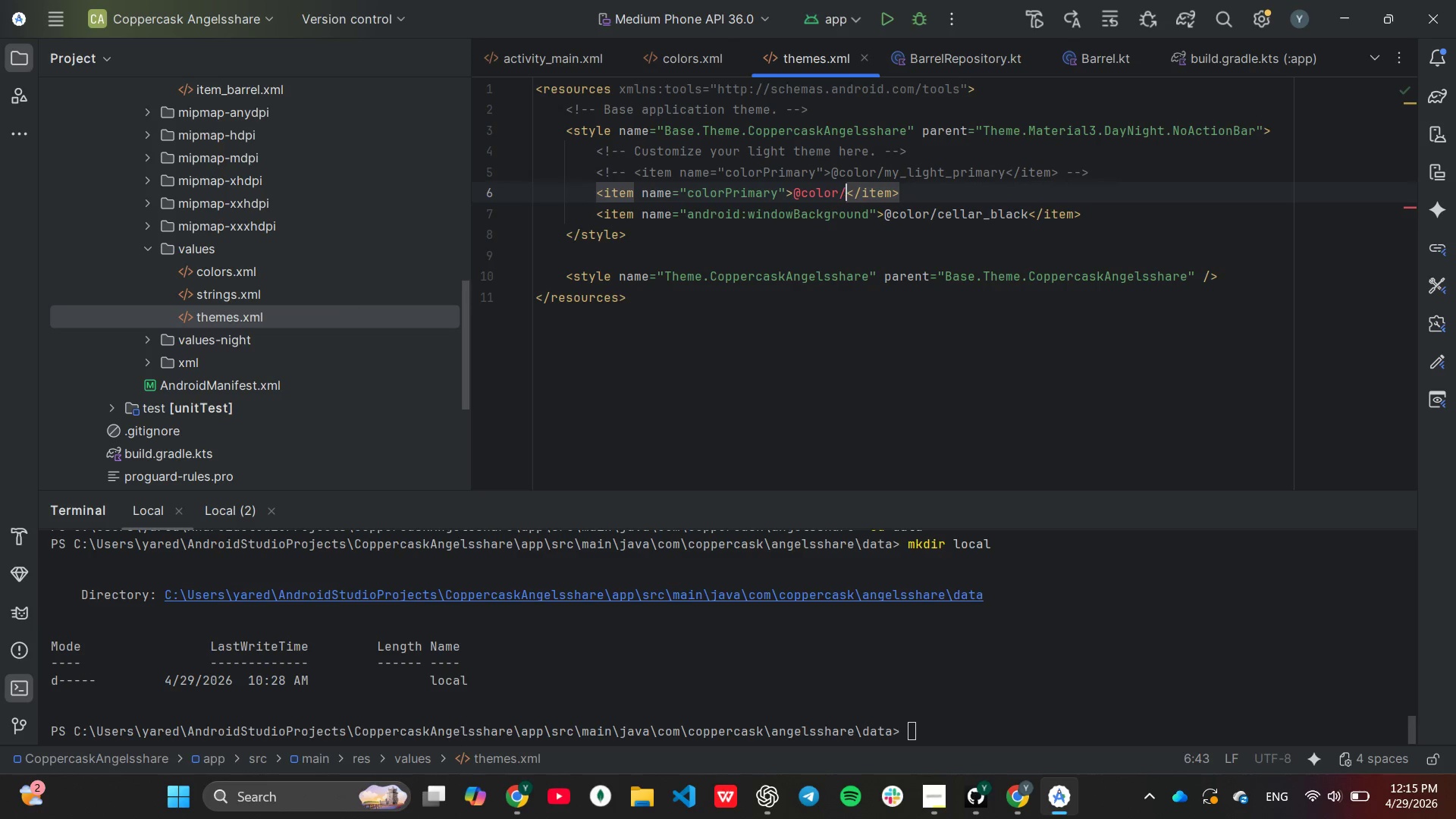 
key(Backspace)
 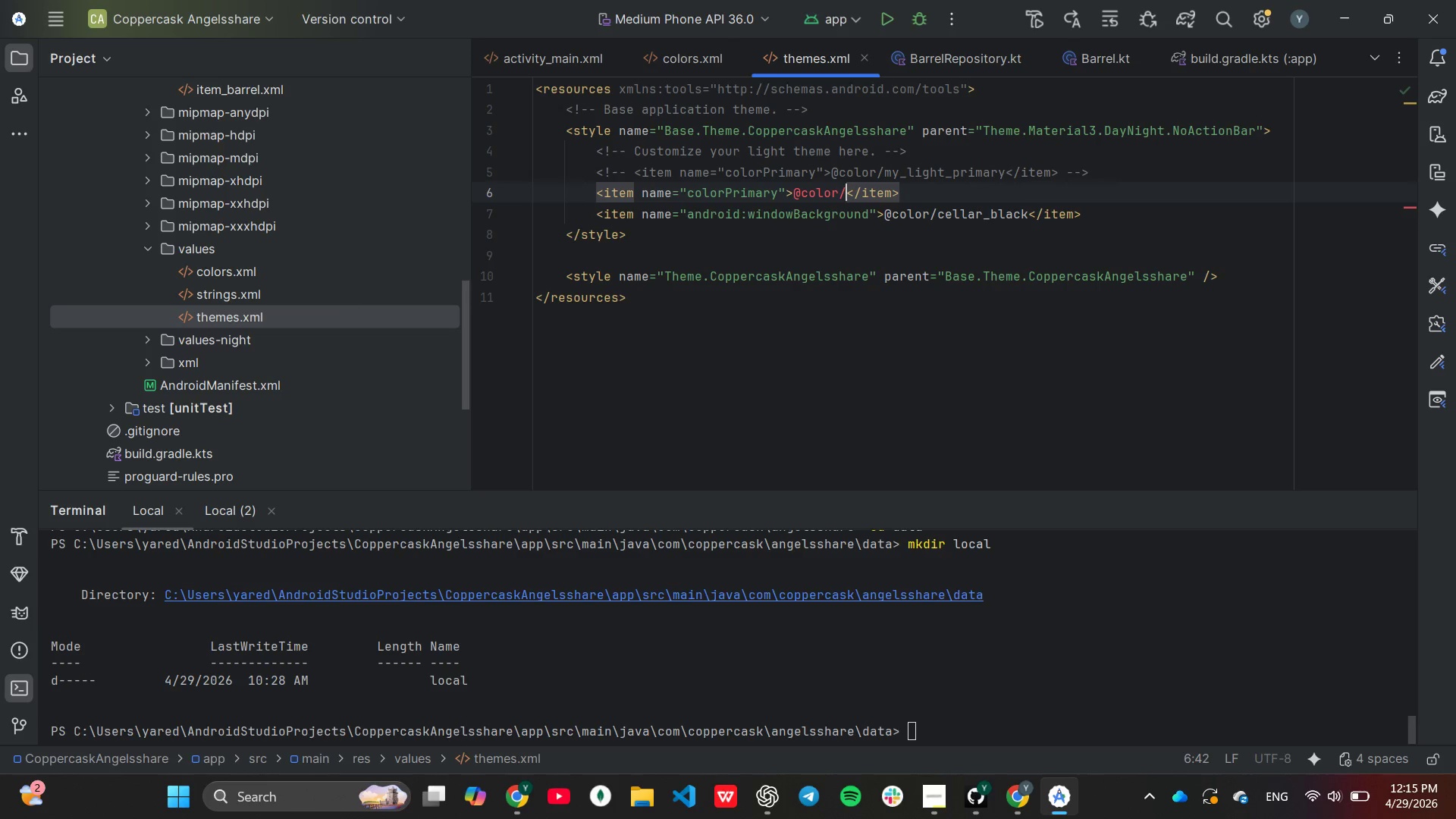 
key(Backspace)
 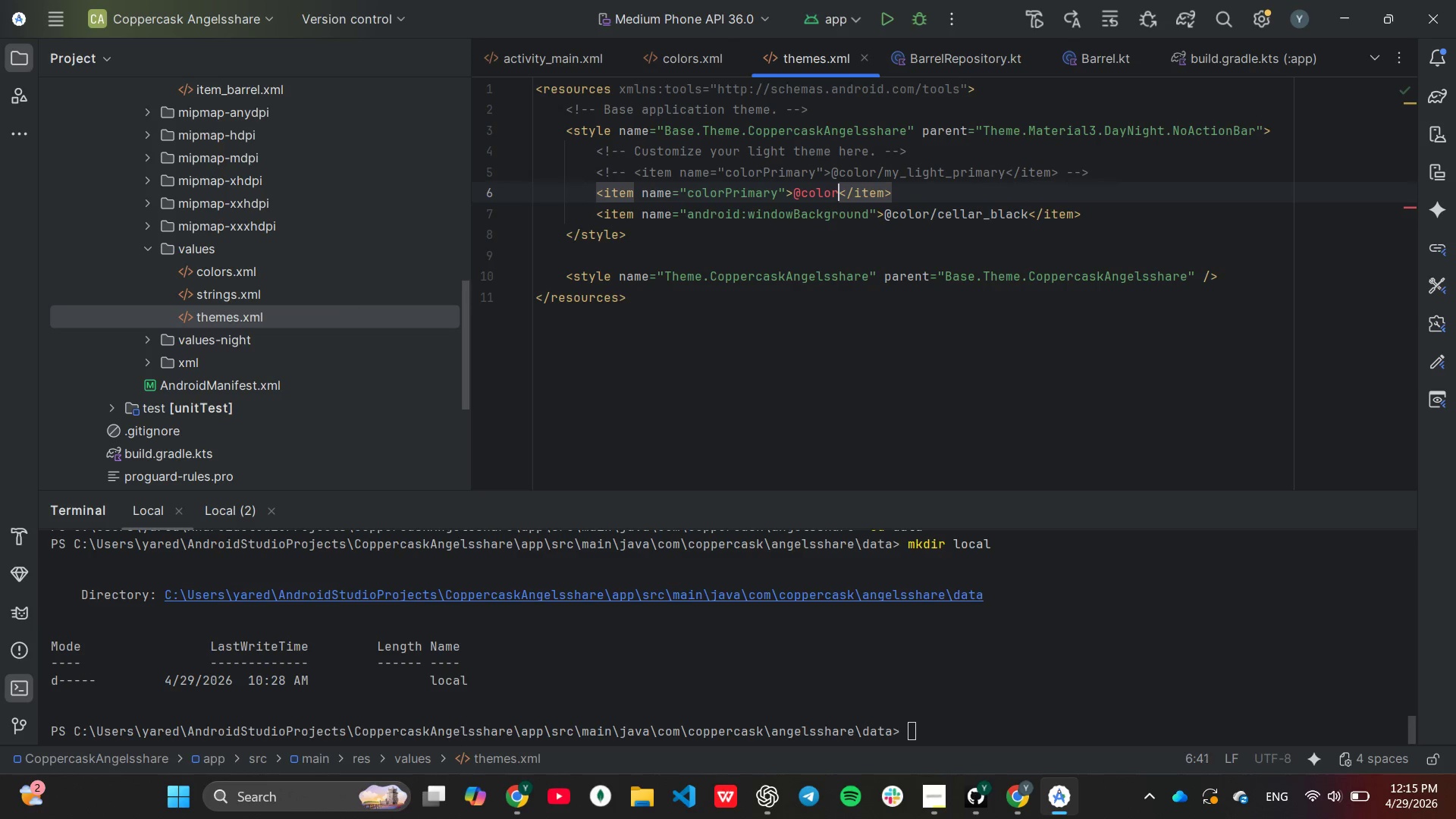 
key(Backspace)
 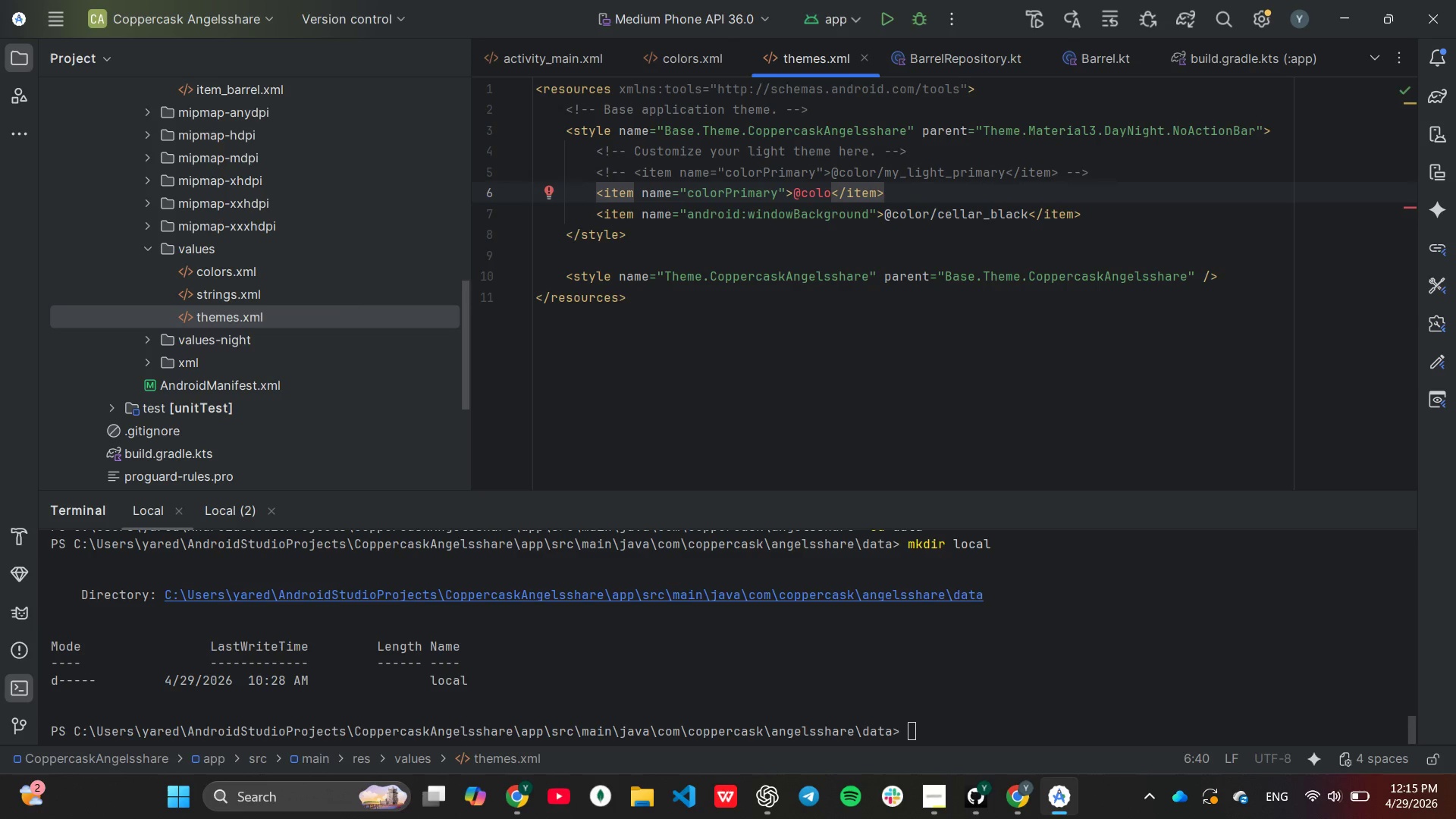 
type(r/spit)
key(Backspace)
type(r)
 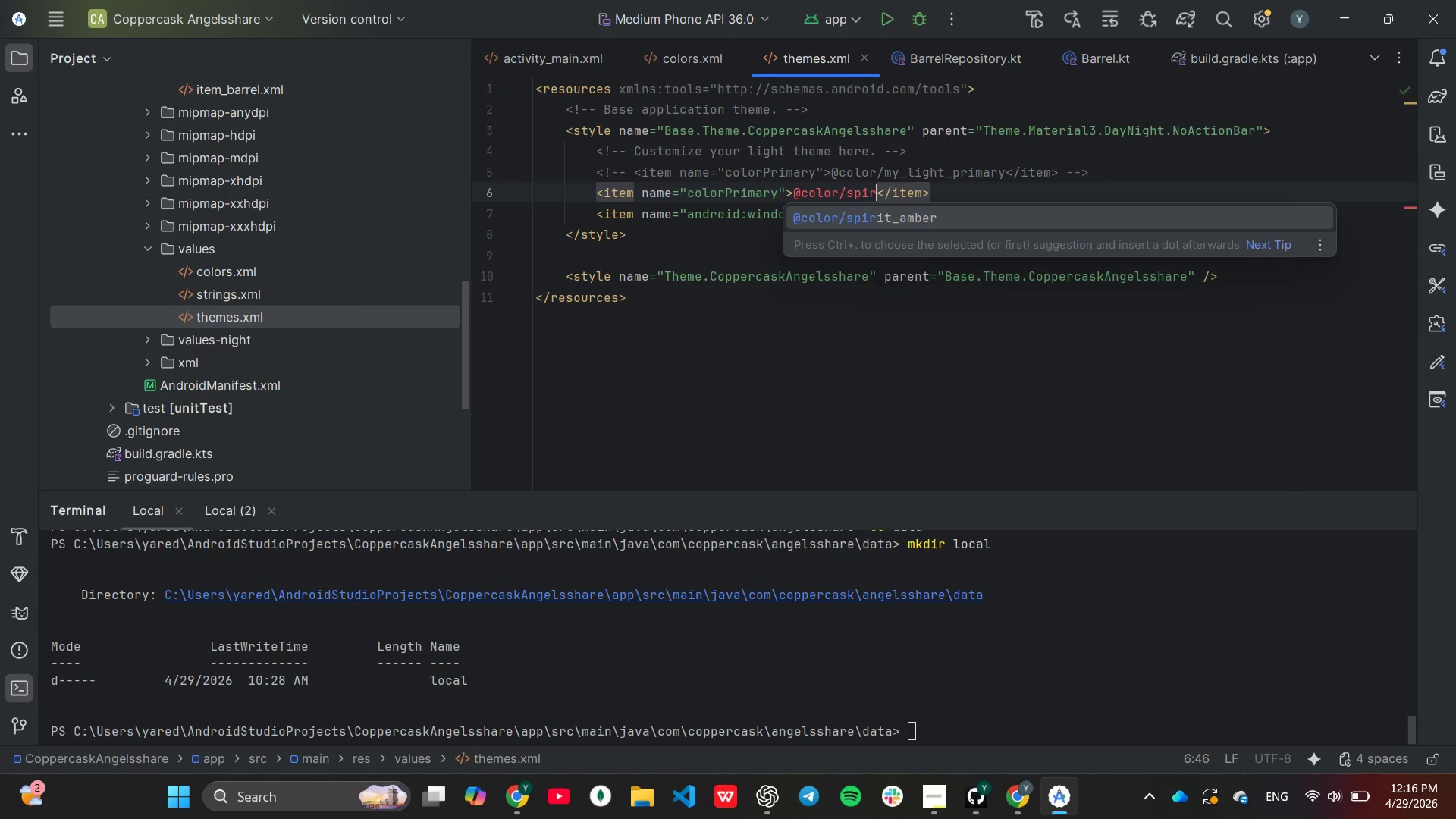 
key(Enter)
 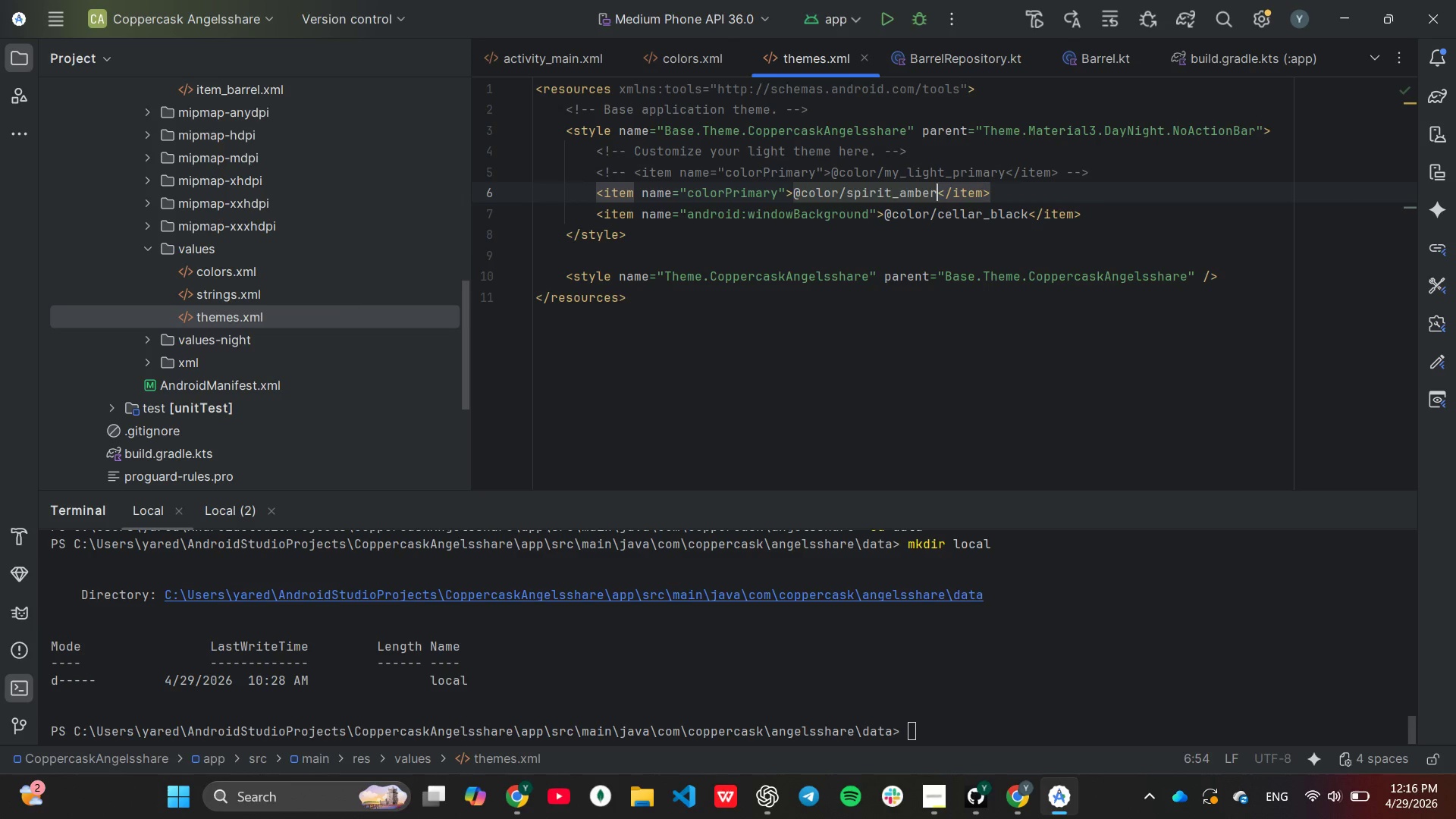 
key(ArrowRight)
 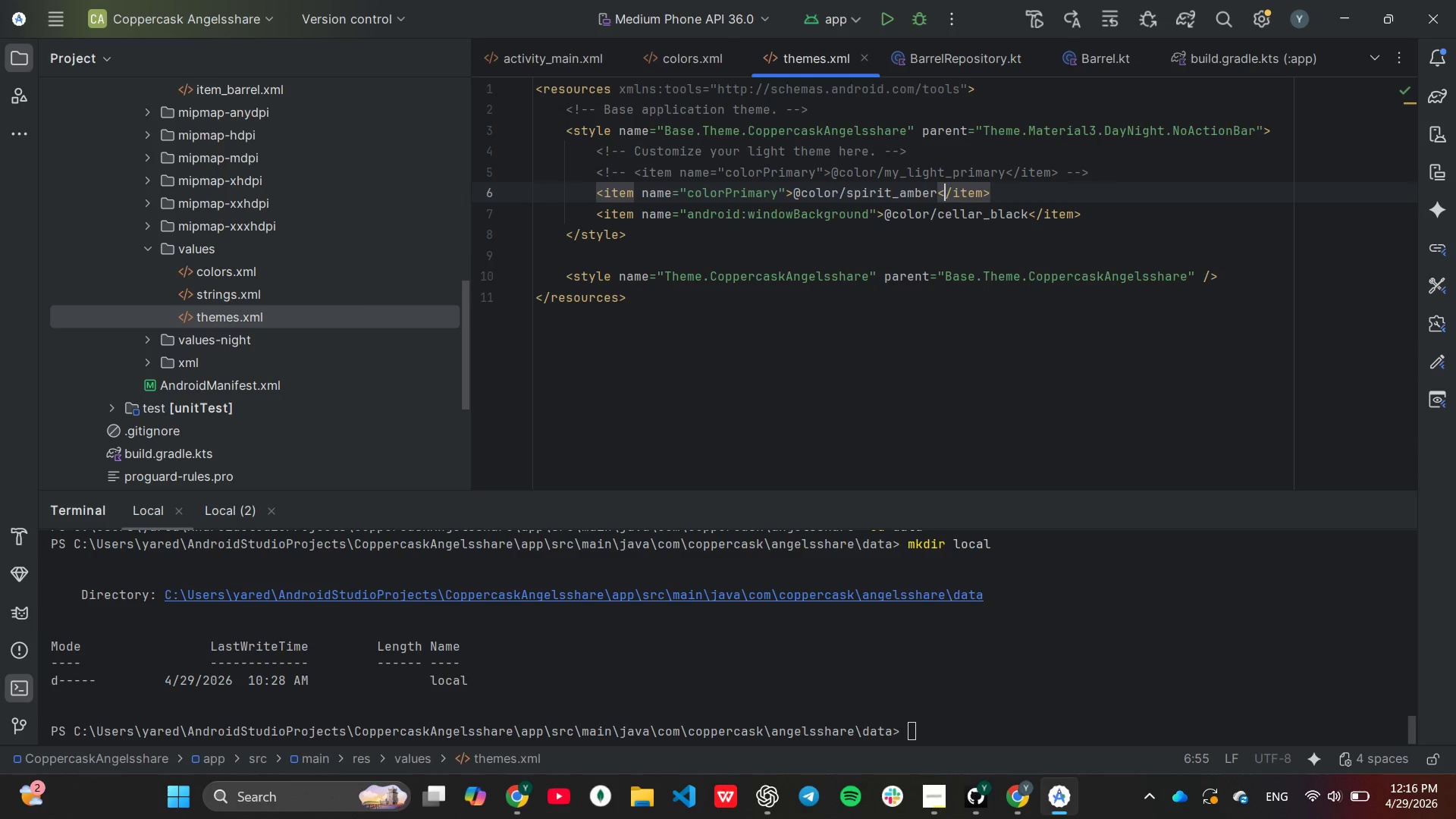 
key(ArrowRight)
 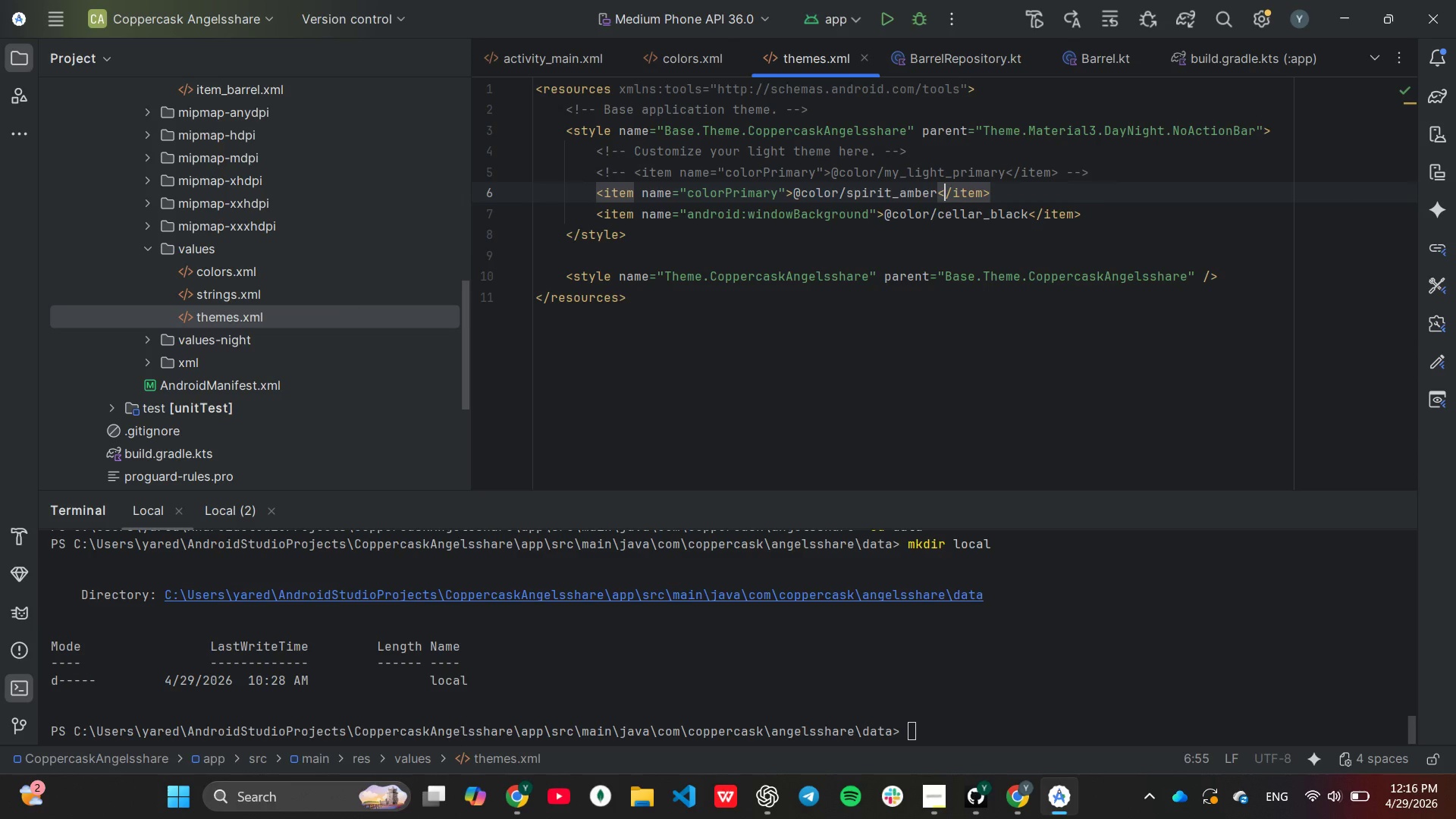 
key(ArrowRight)
 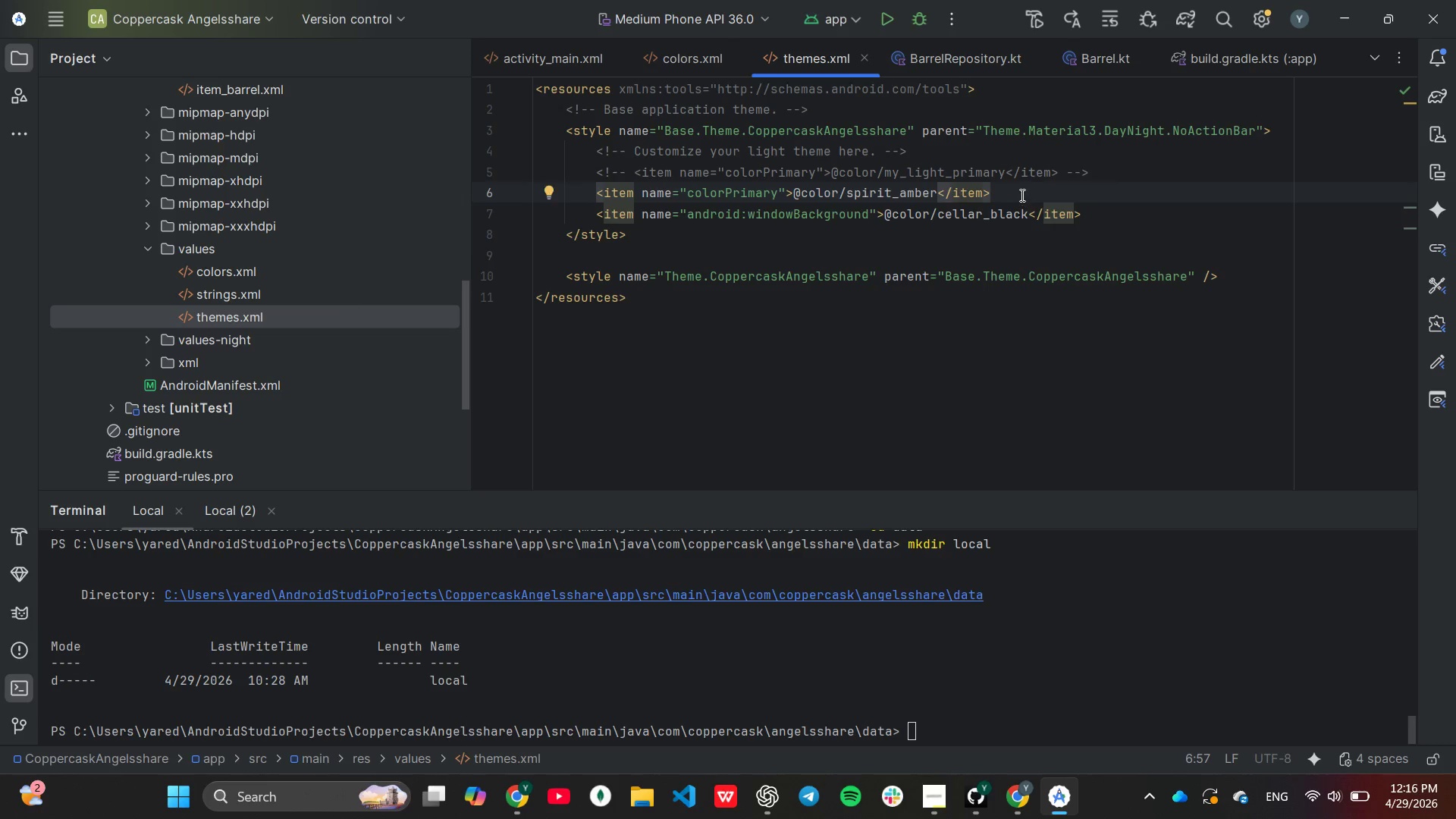 
left_click([1021, 191])
 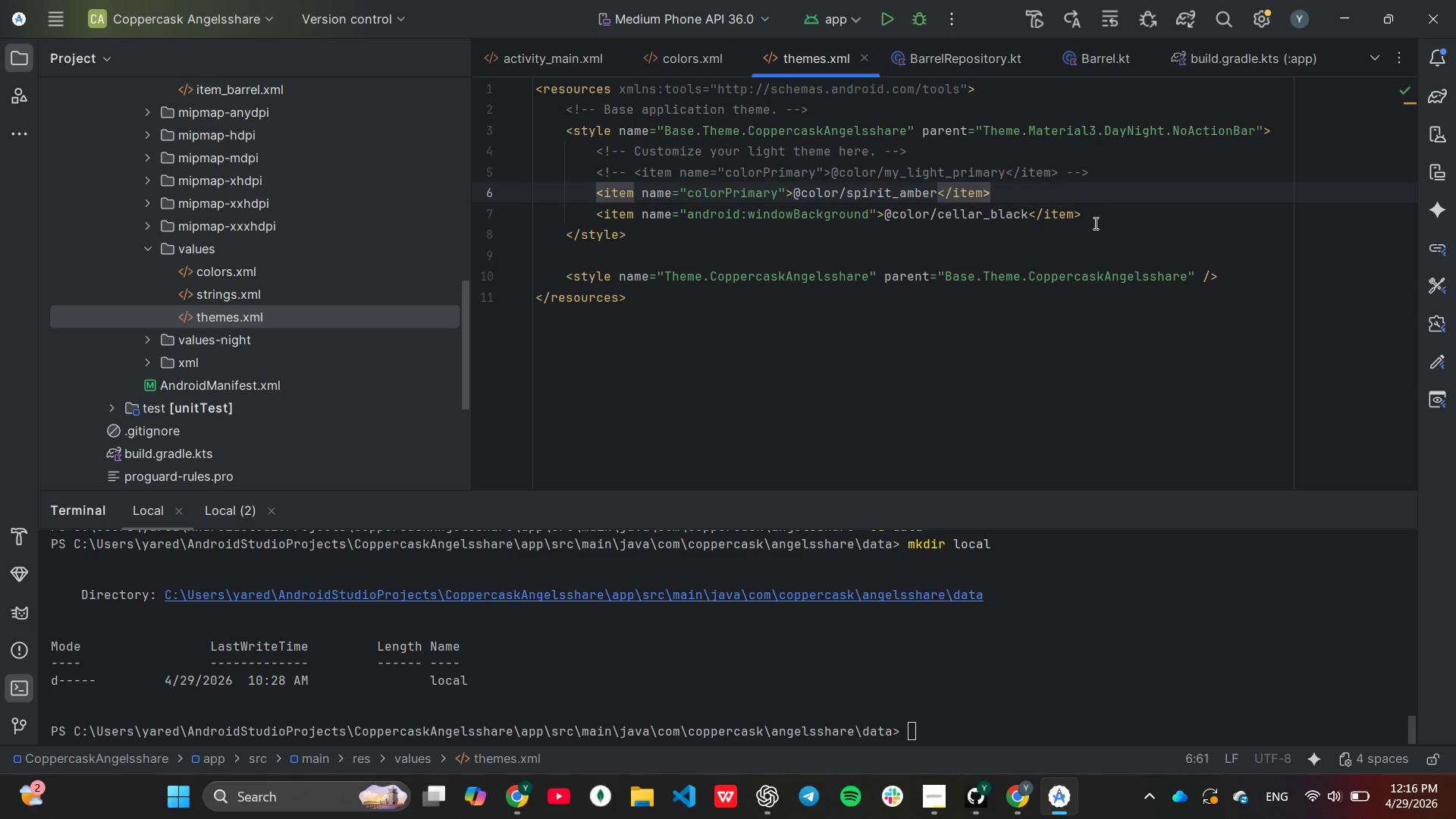 
left_click([1095, 221])
 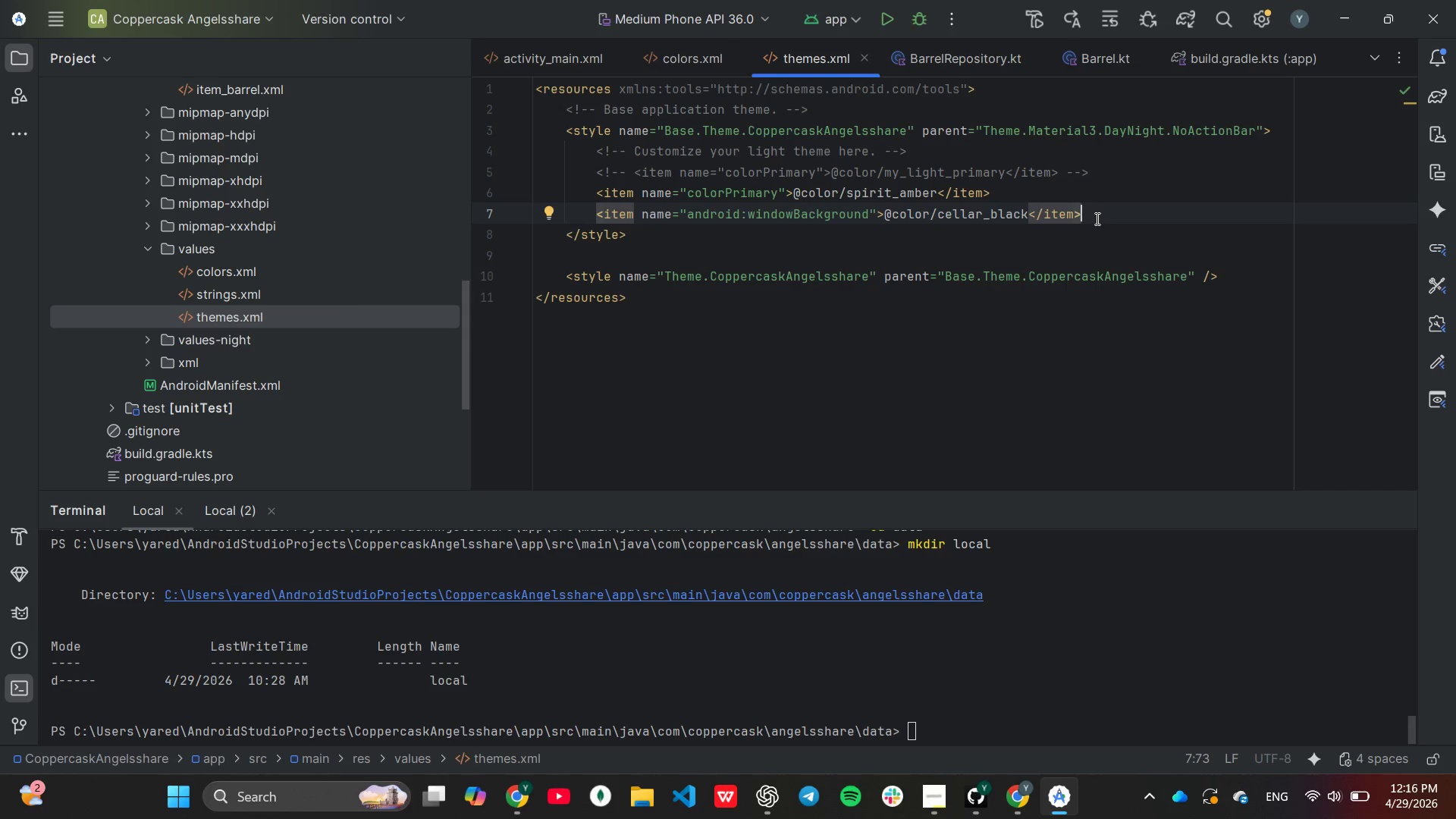 
wait(10.02)
 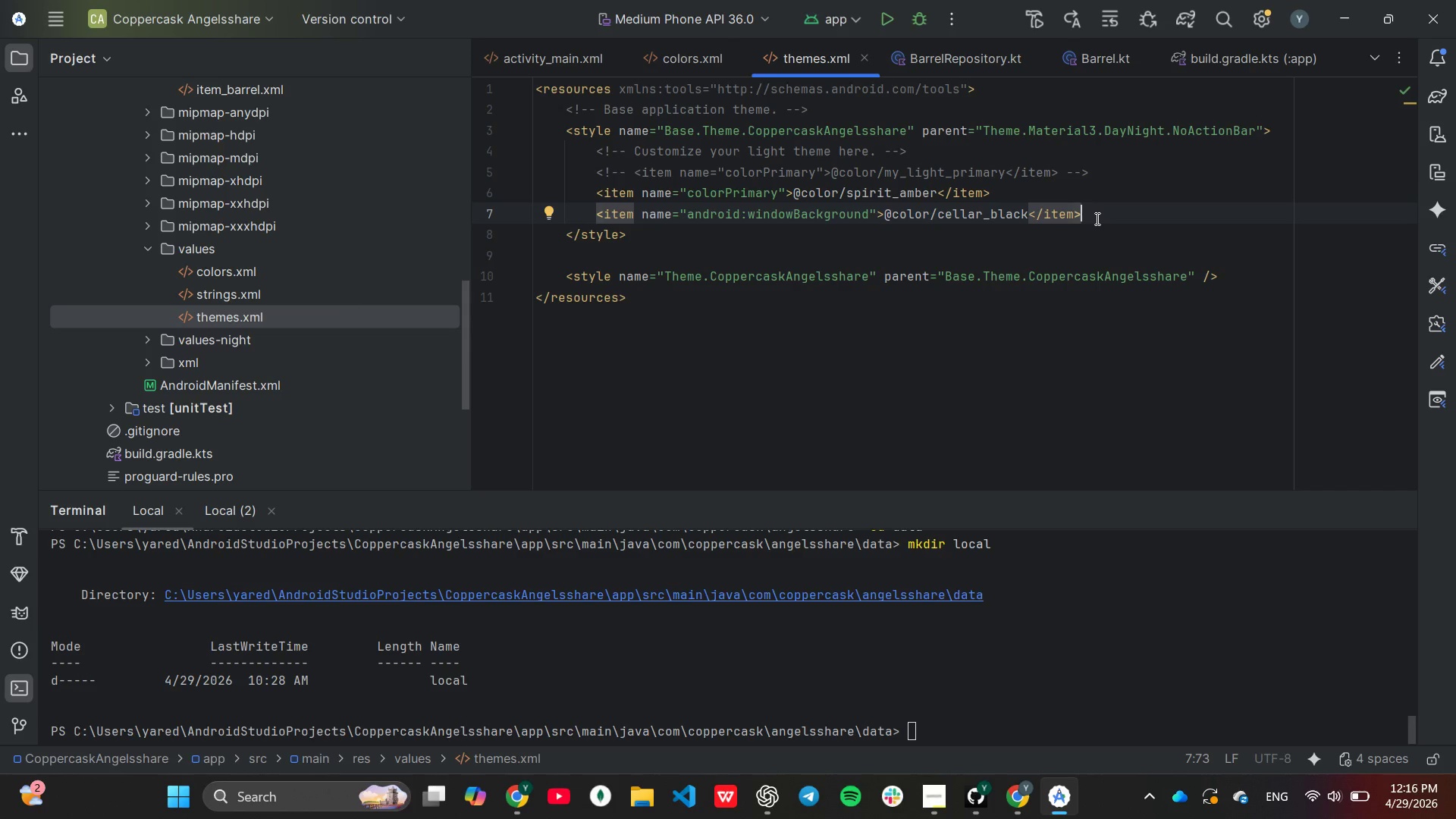 
scroll: coordinate [256, 302], scroll_direction: up, amount: 1.0
 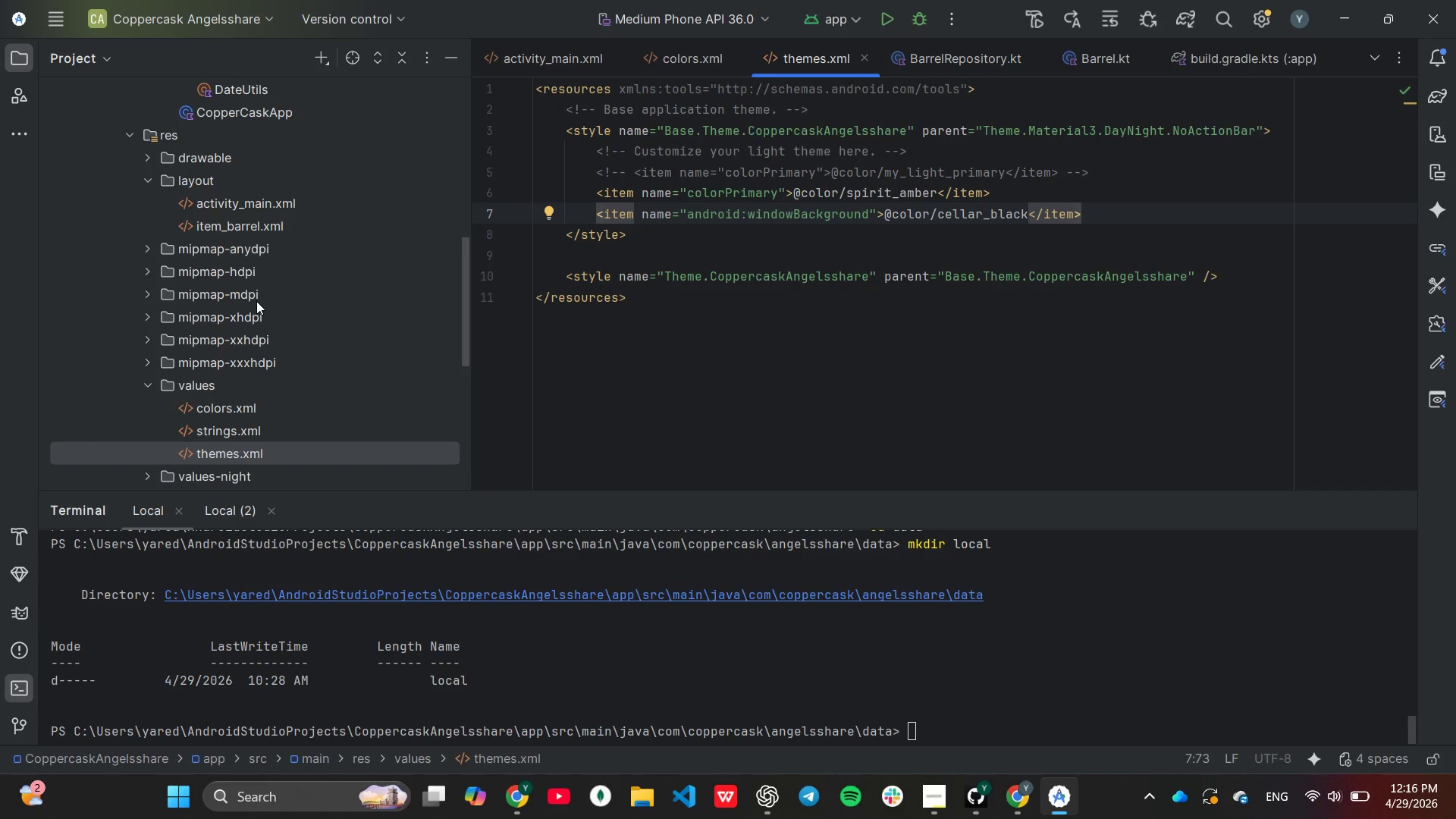 
left_click([251, 263])
 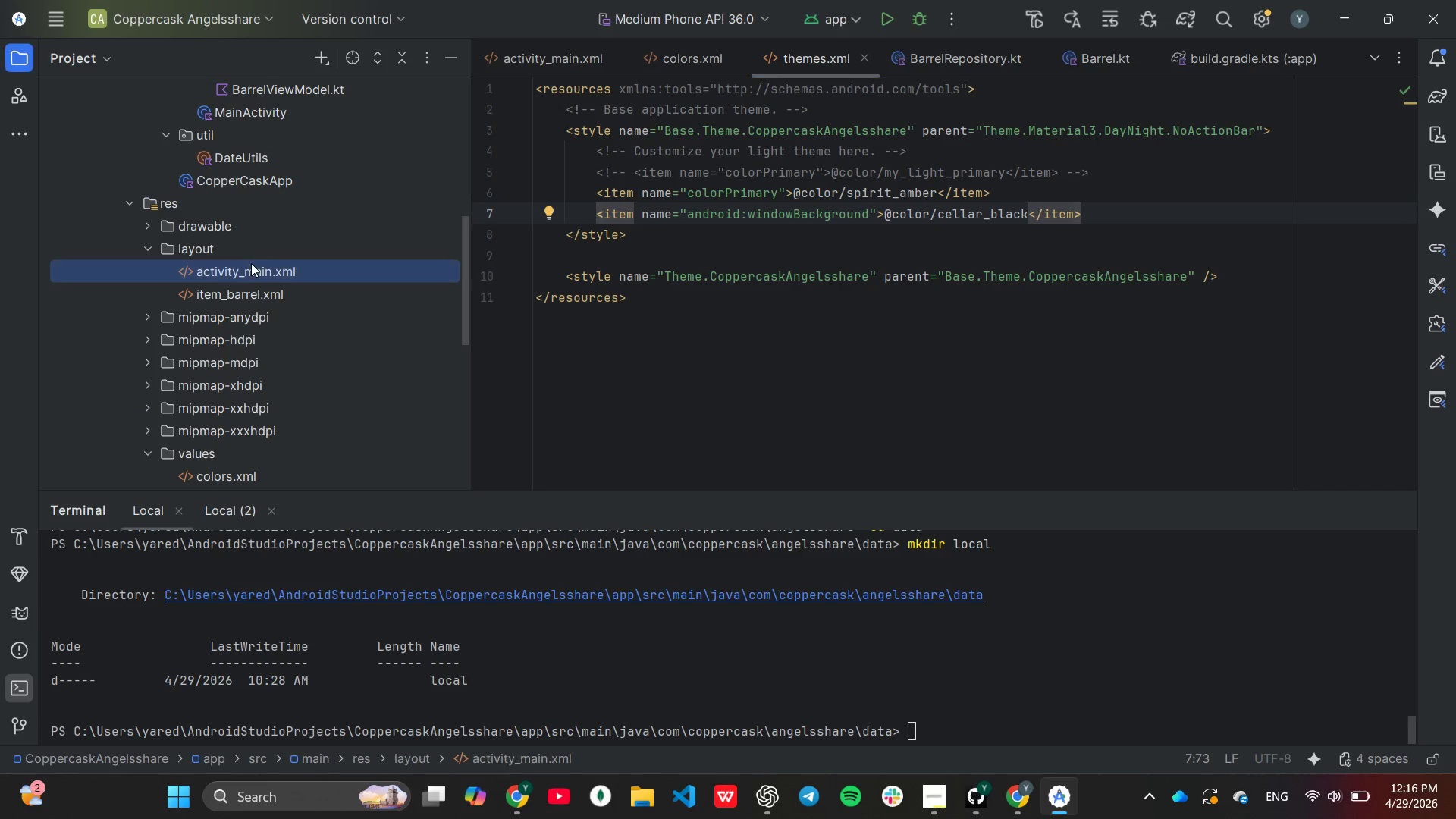 
scroll: coordinate [258, 297], scroll_direction: up, amount: 1.0
 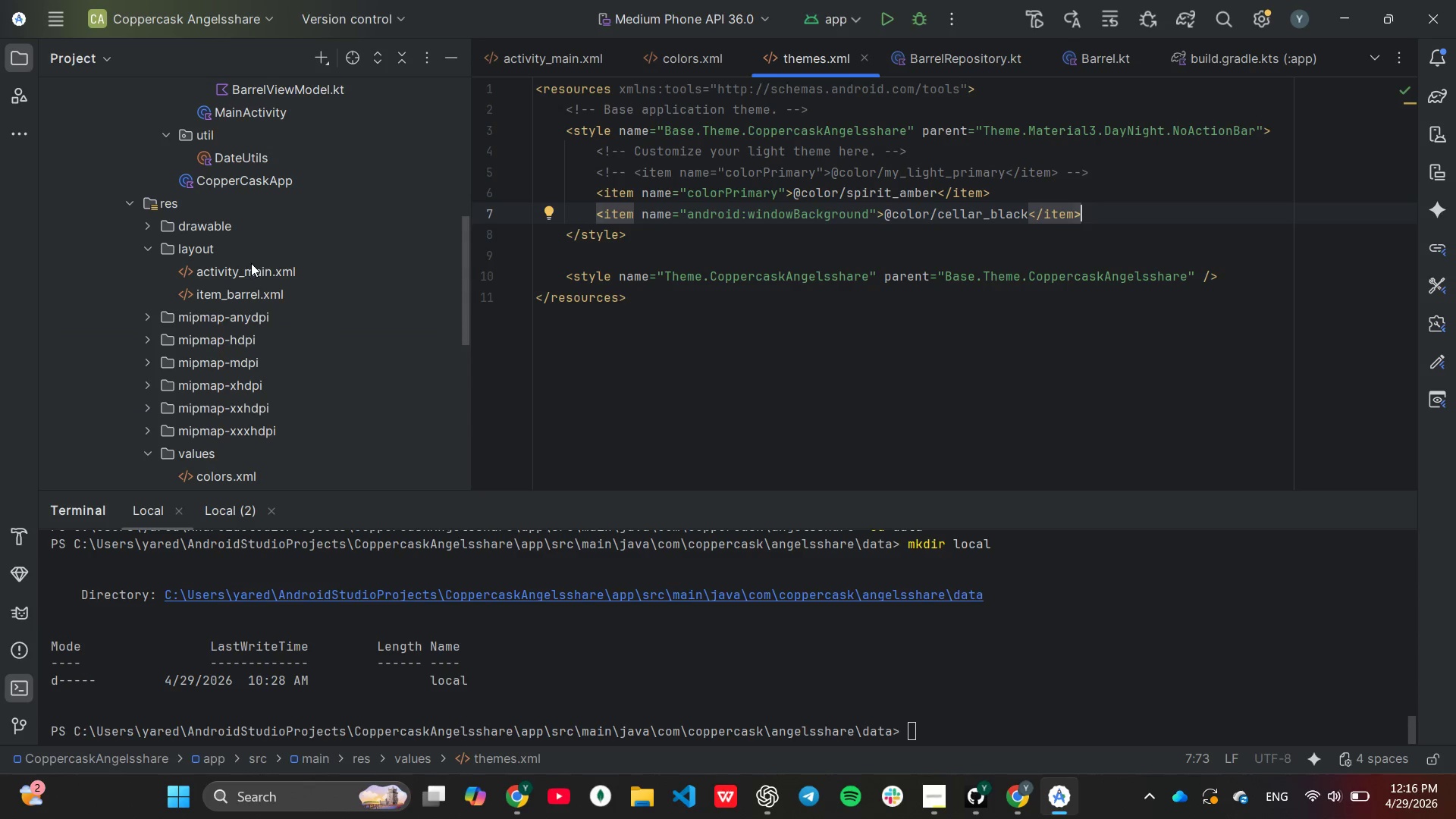 
double_click([251, 263])
 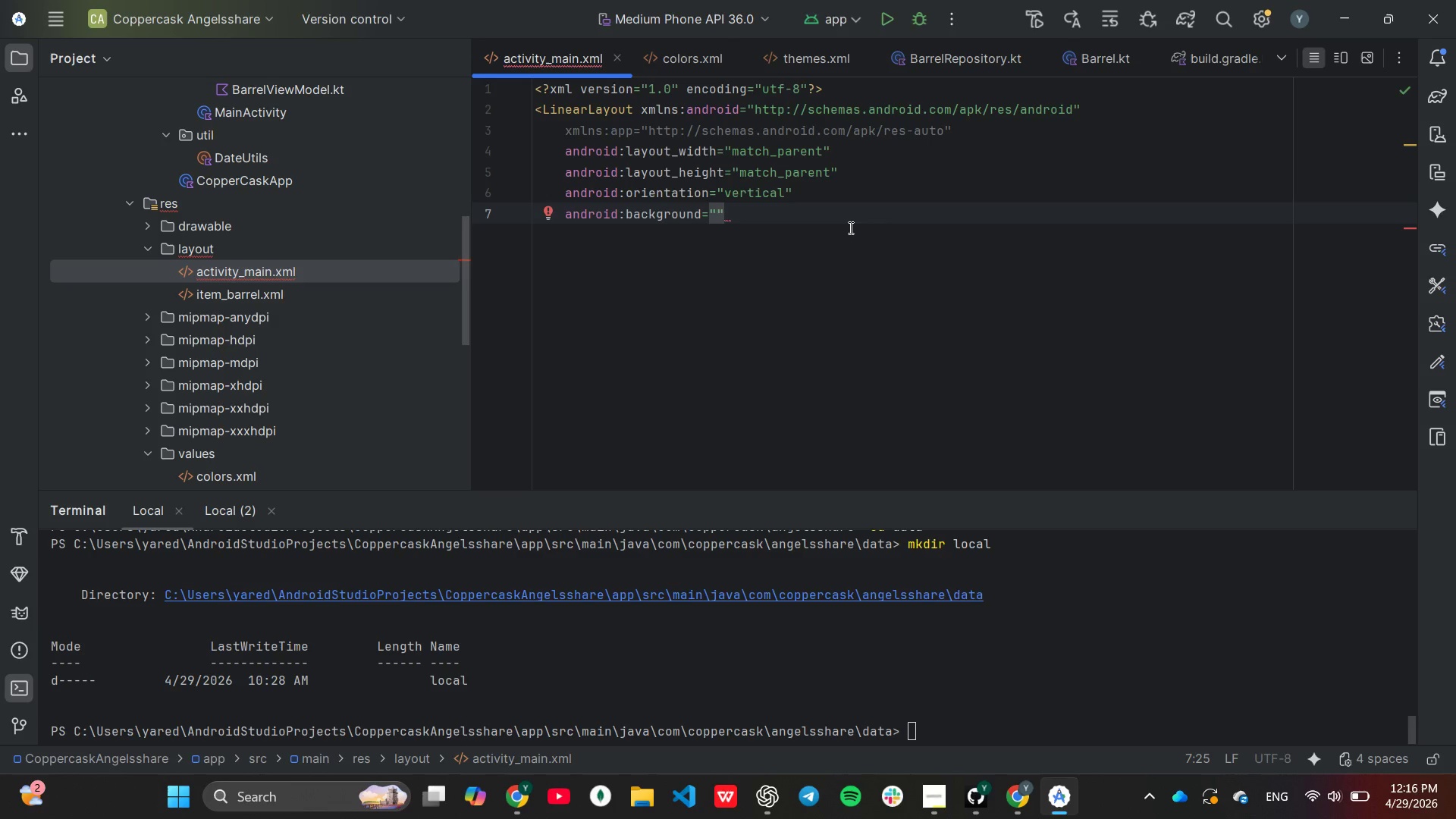 
wait(11.89)
 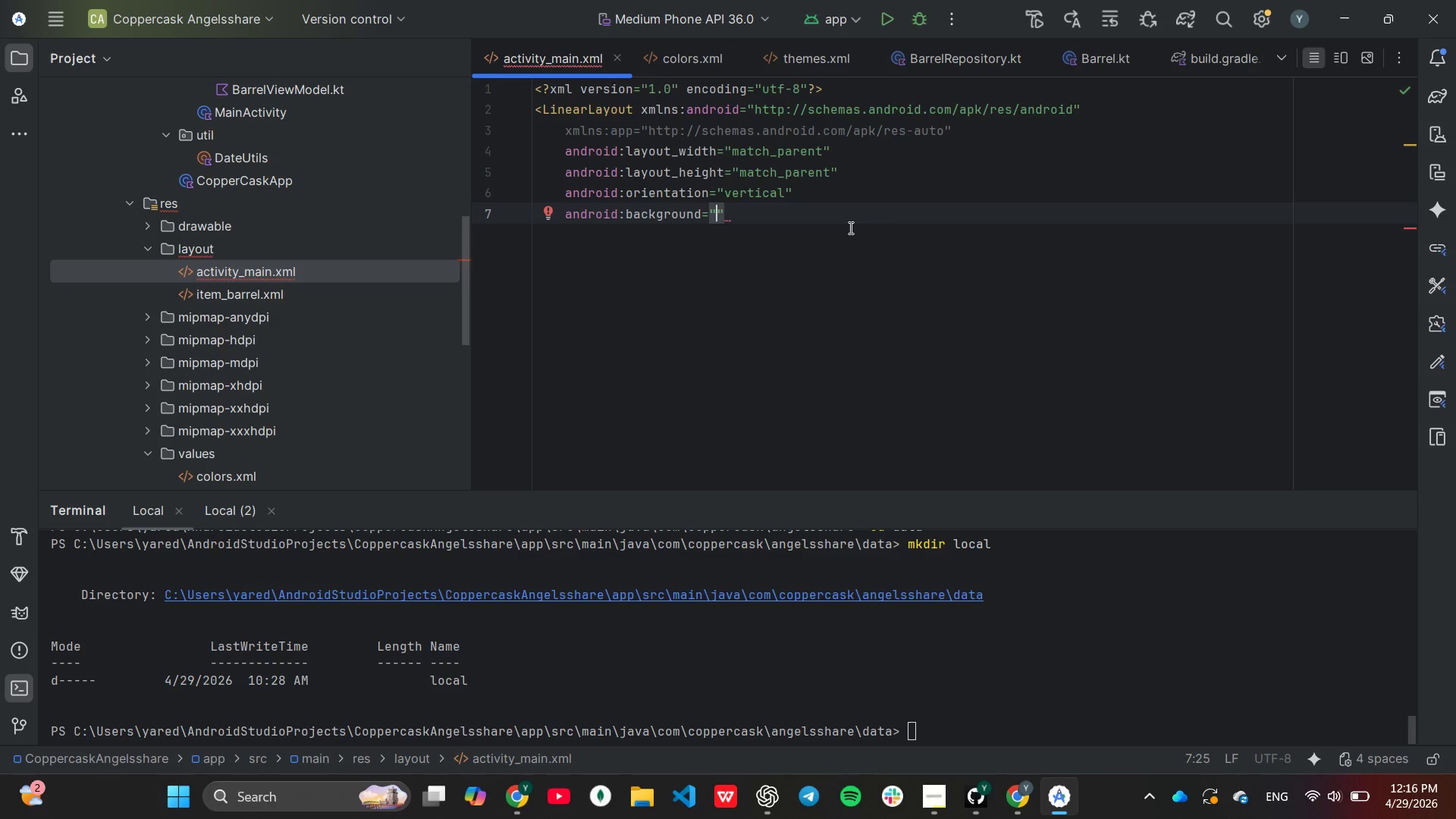 
key(Shift+2)
 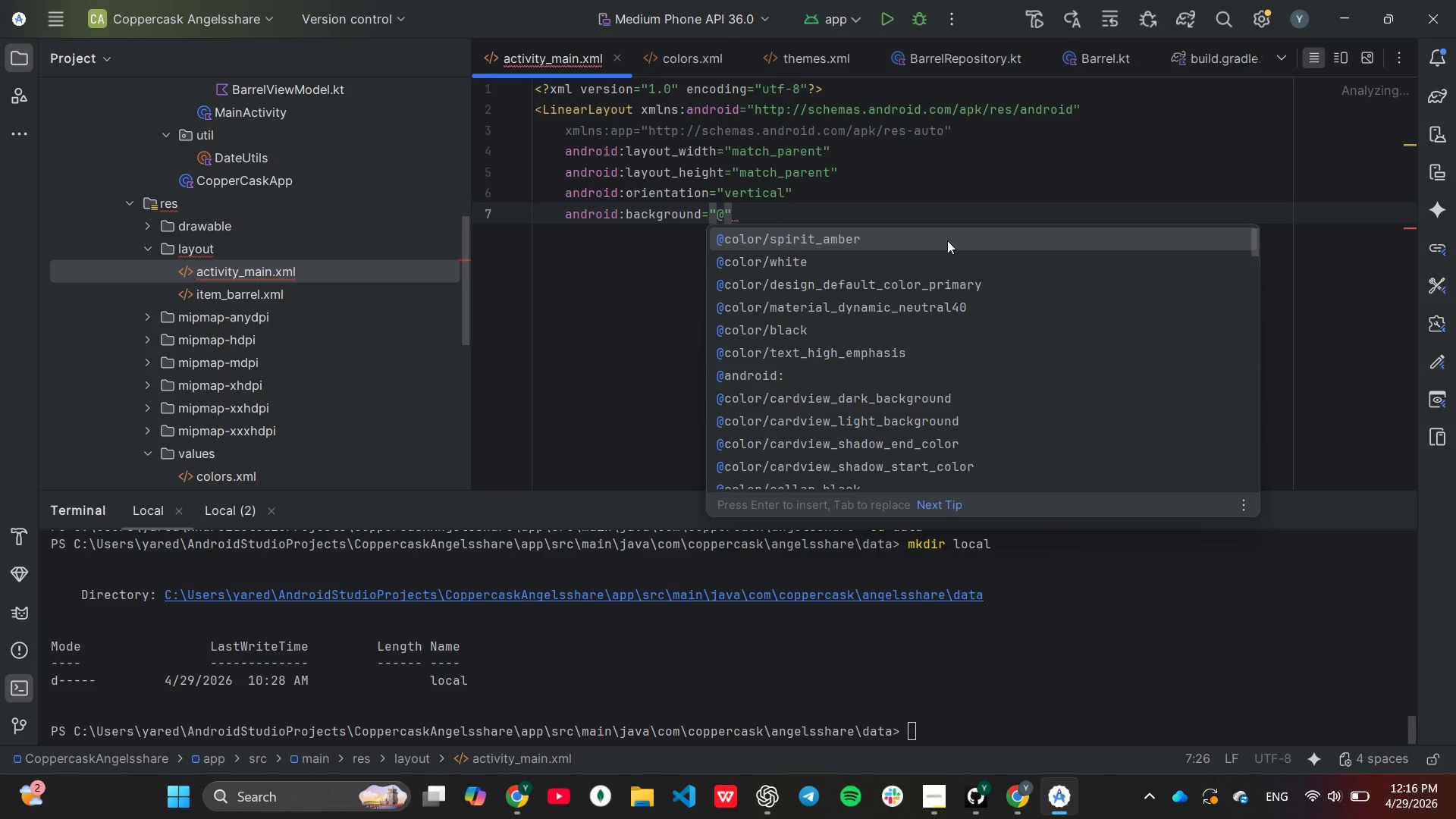 
type(color/ce)
 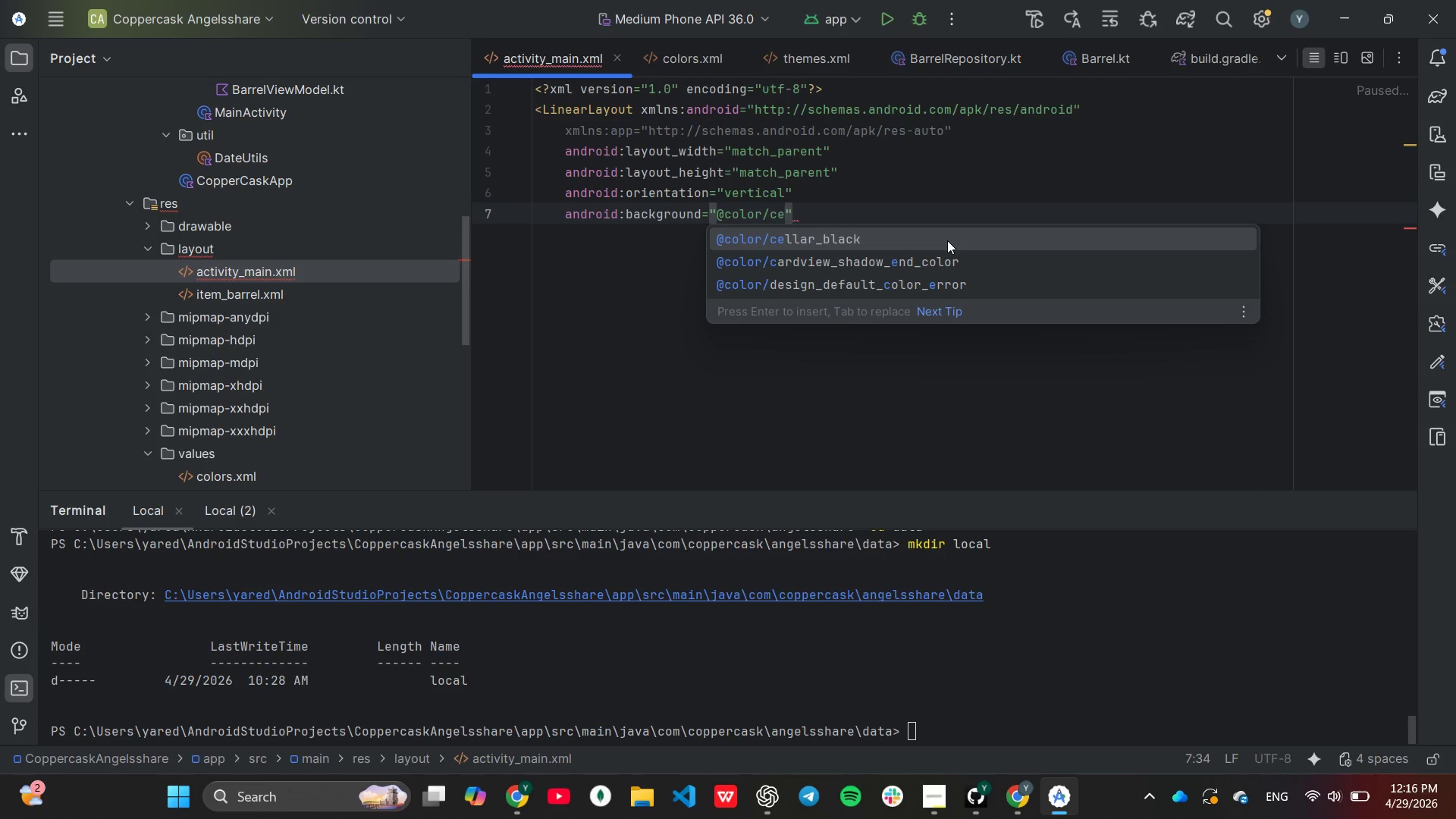 
key(Enter)
 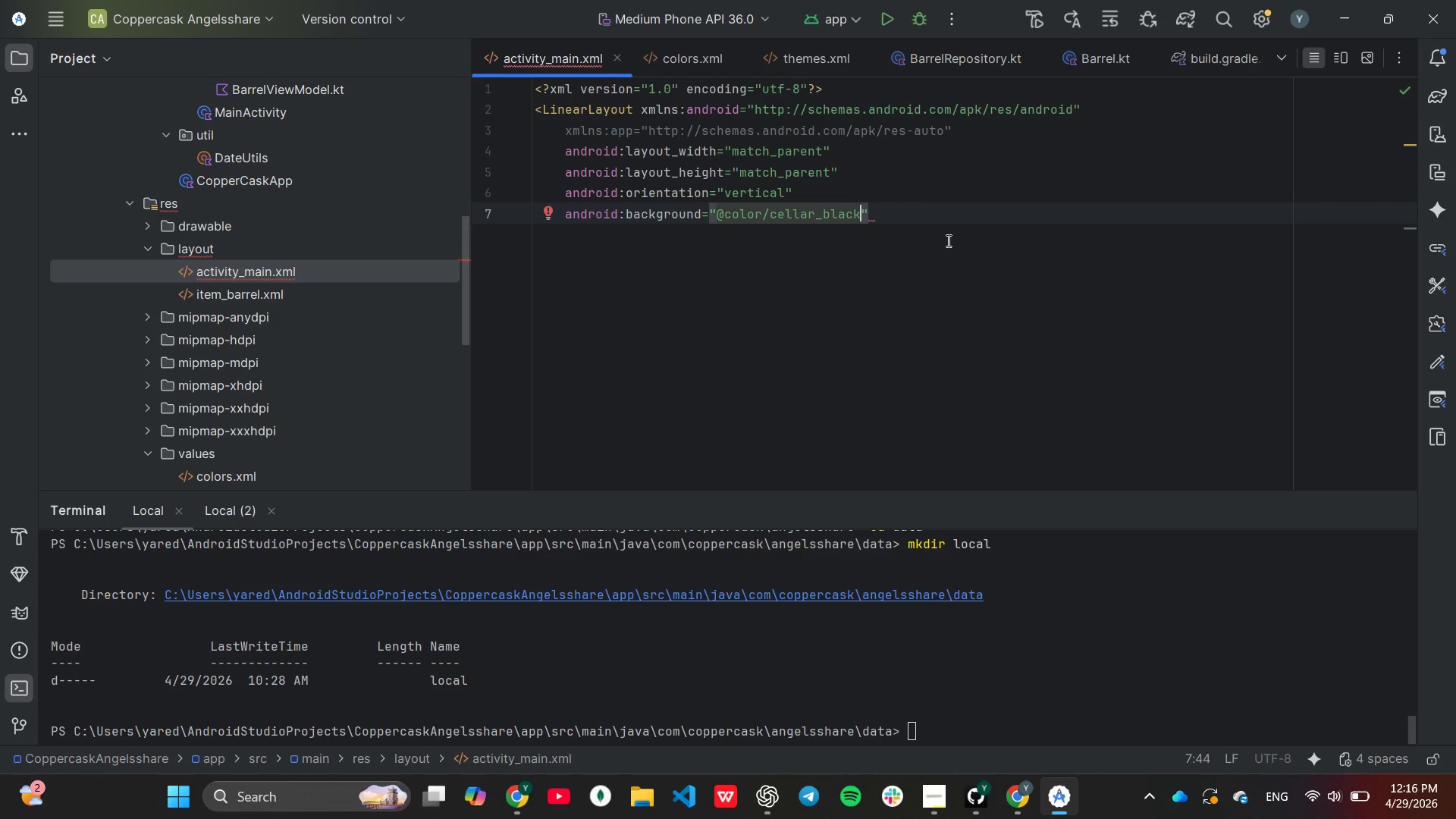 
wait(5.53)
 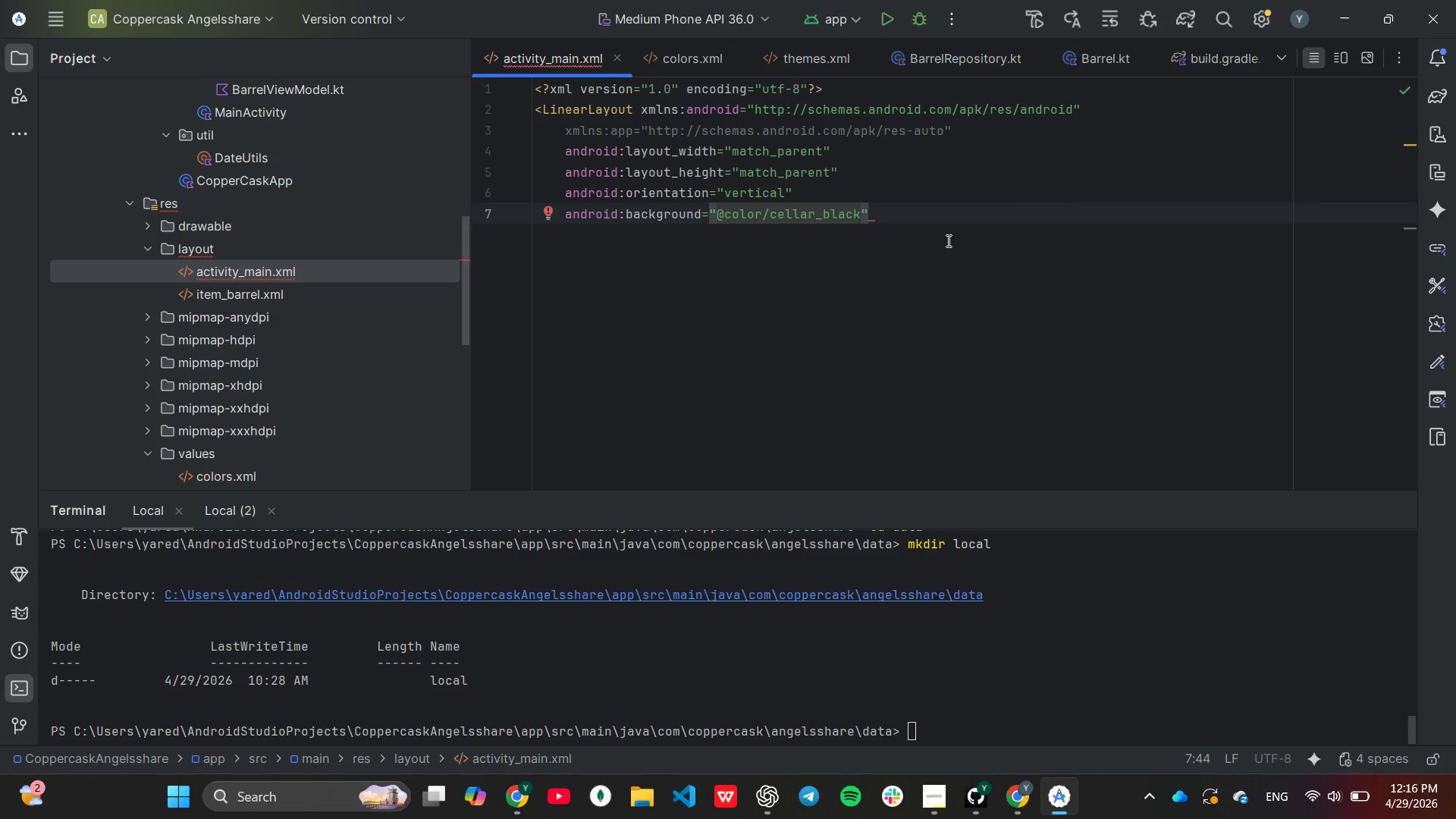 
key(ArrowRight)
 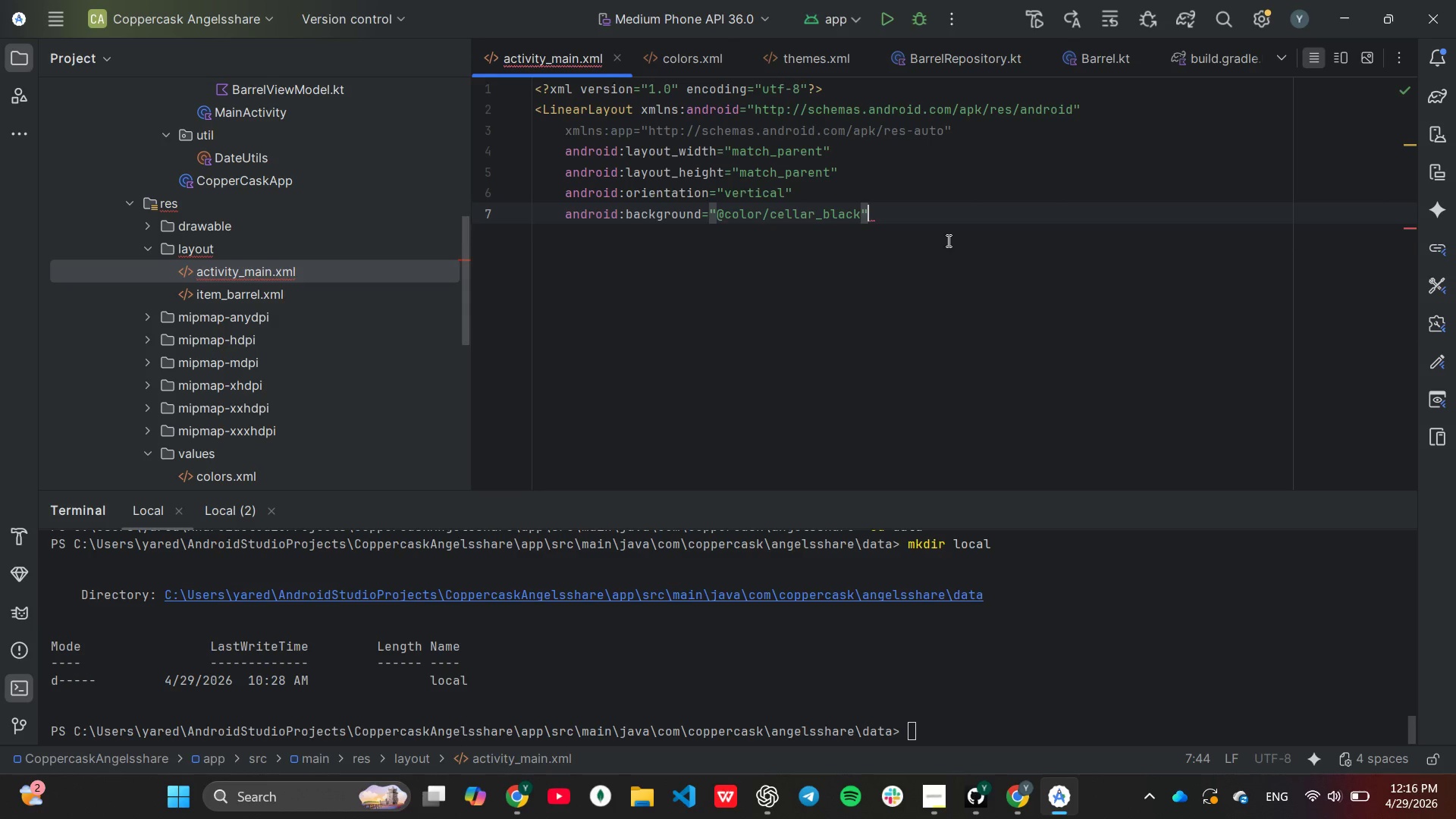 
key(Enter)
 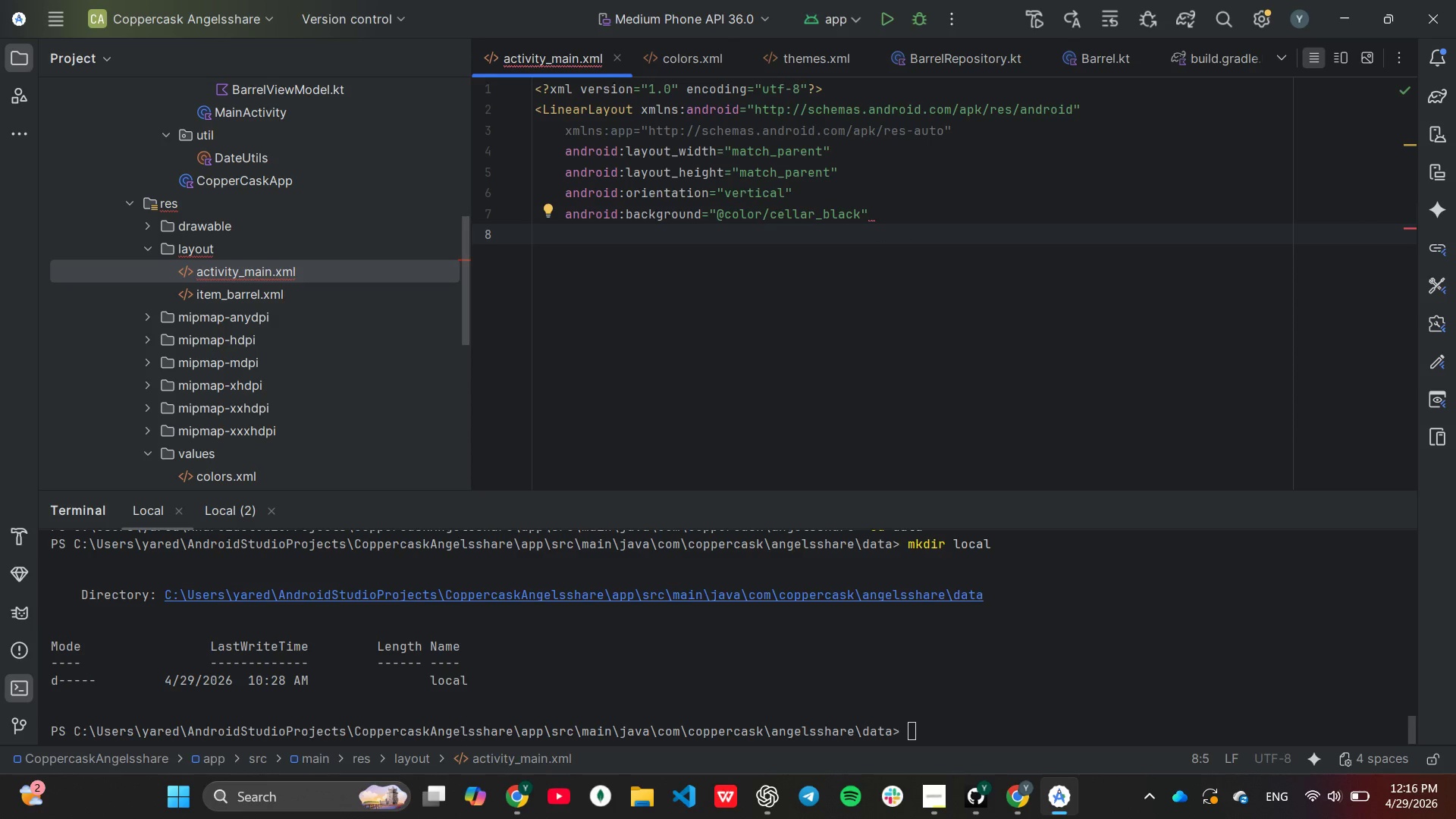 
type(android:padd)
 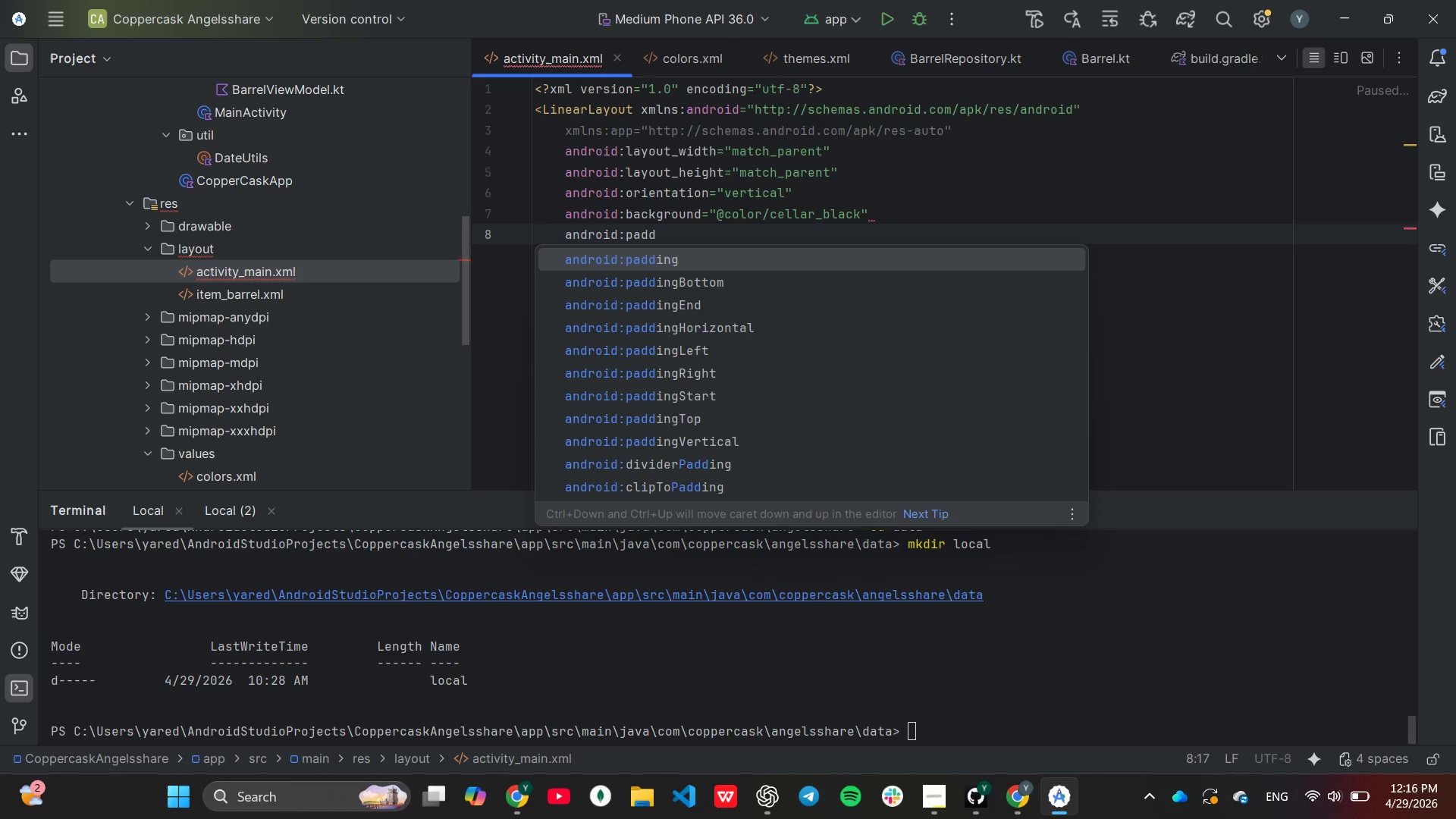 
key(Enter)
 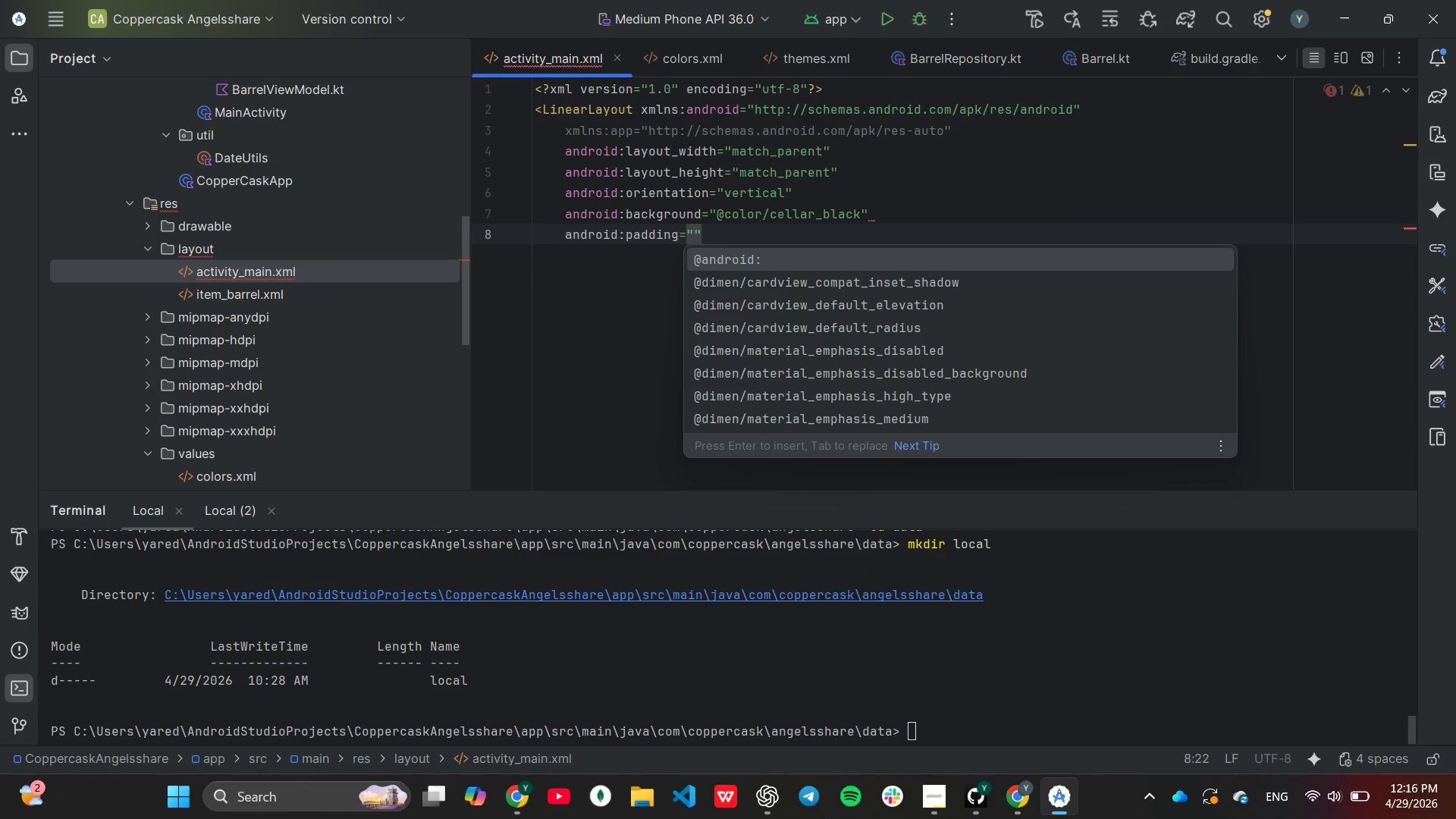 
type(16dp)
 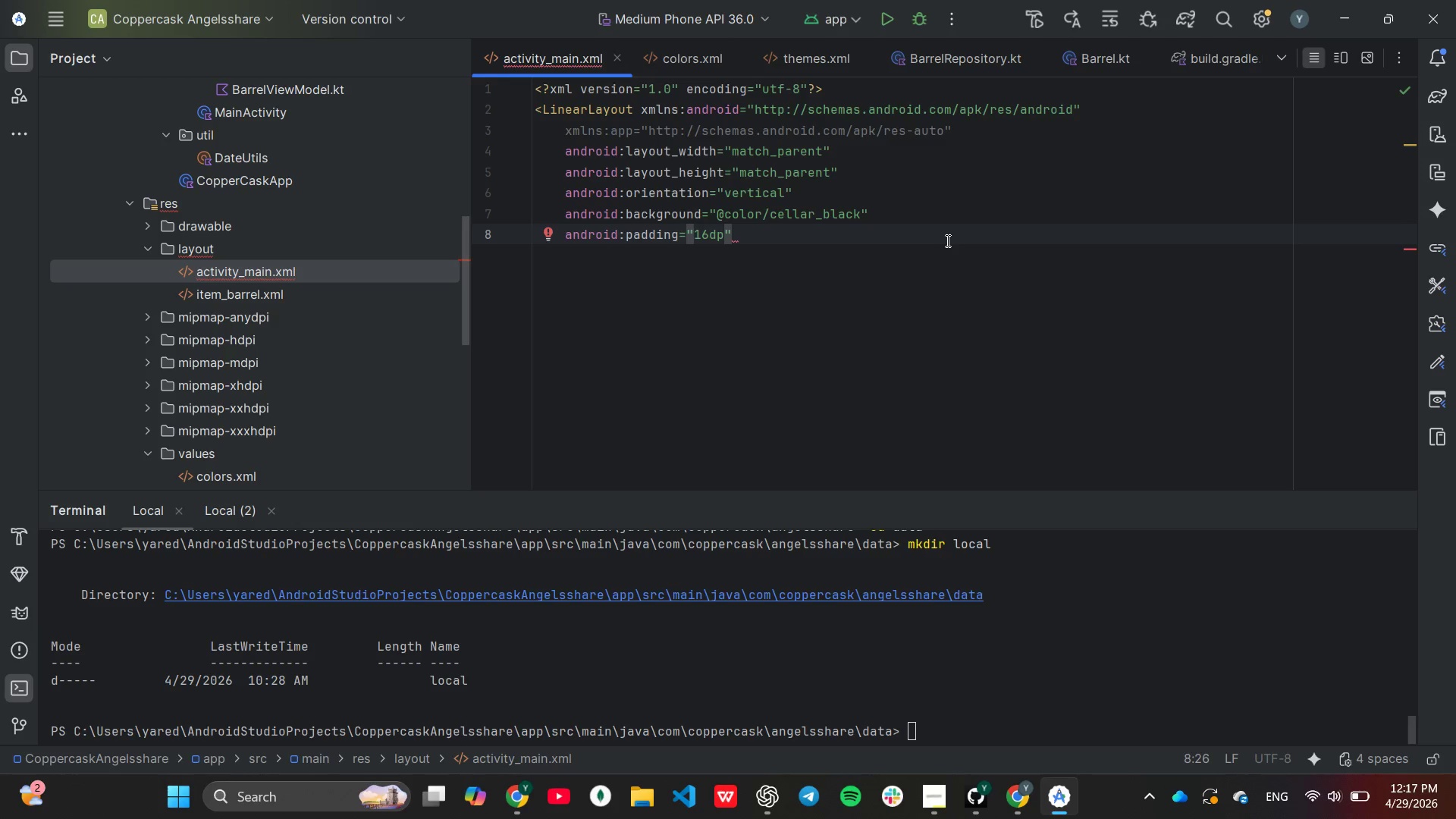 
key(ArrowRight)
 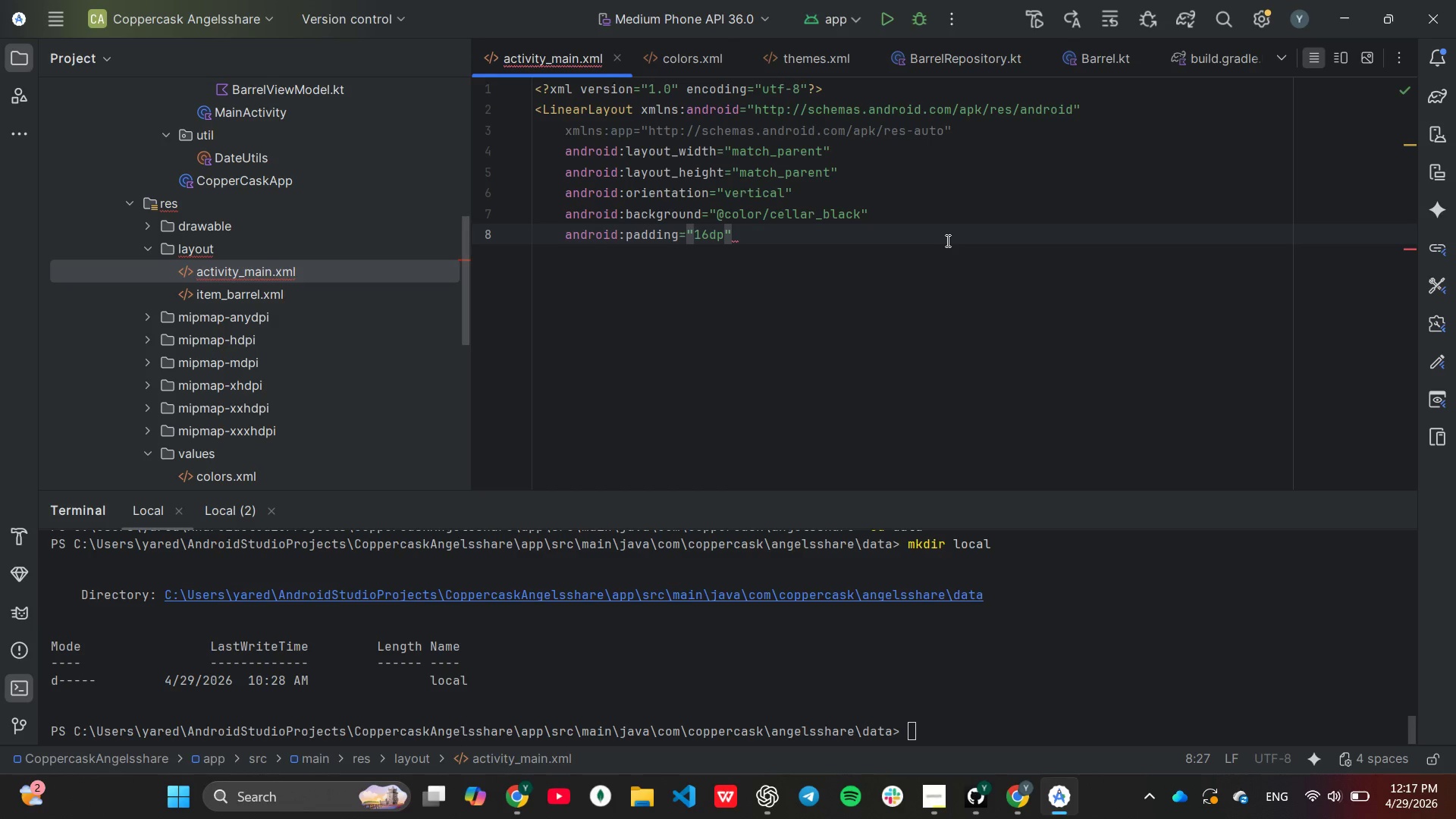 
key(Shift+Period)
 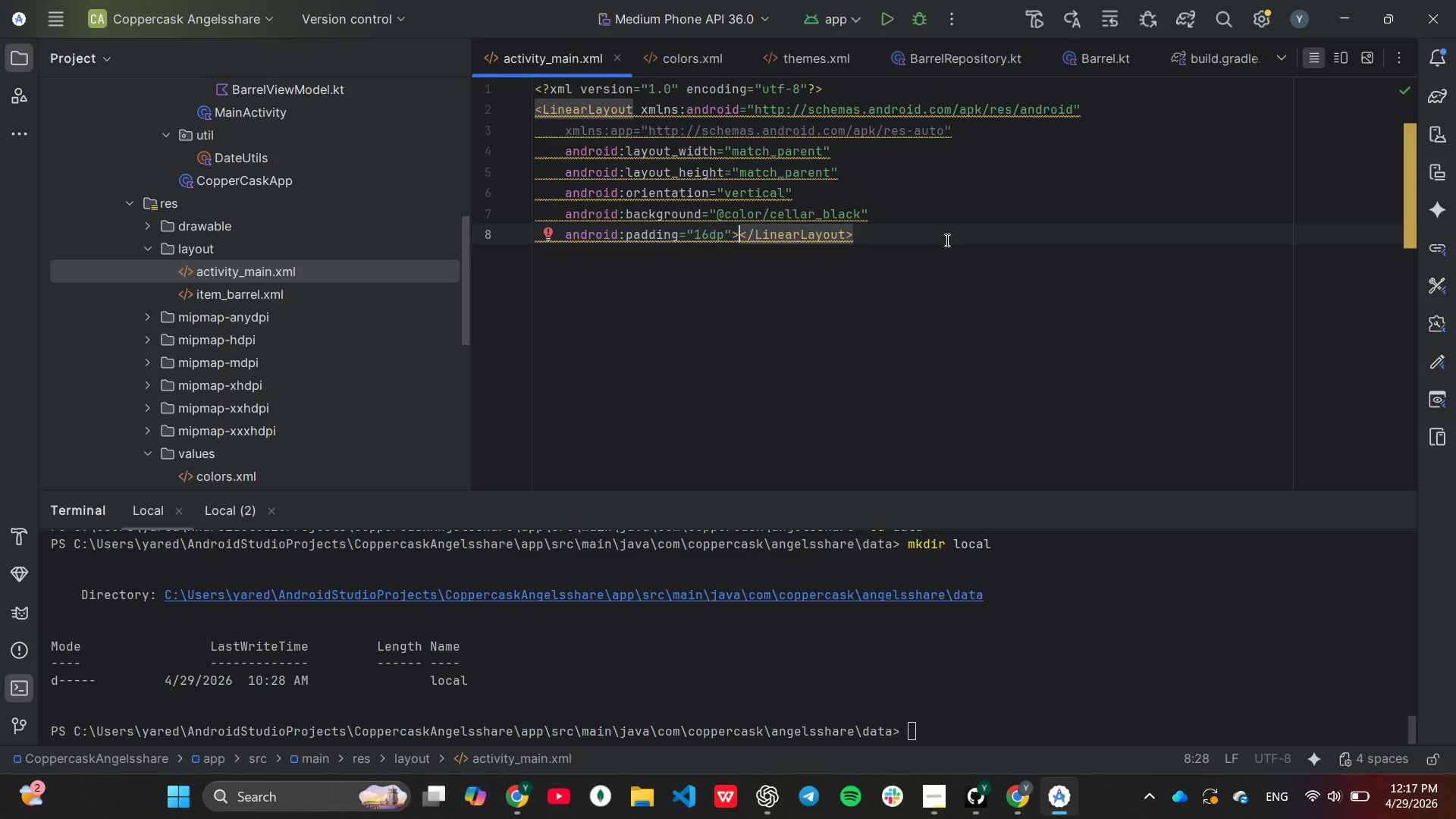 
key(Enter)
 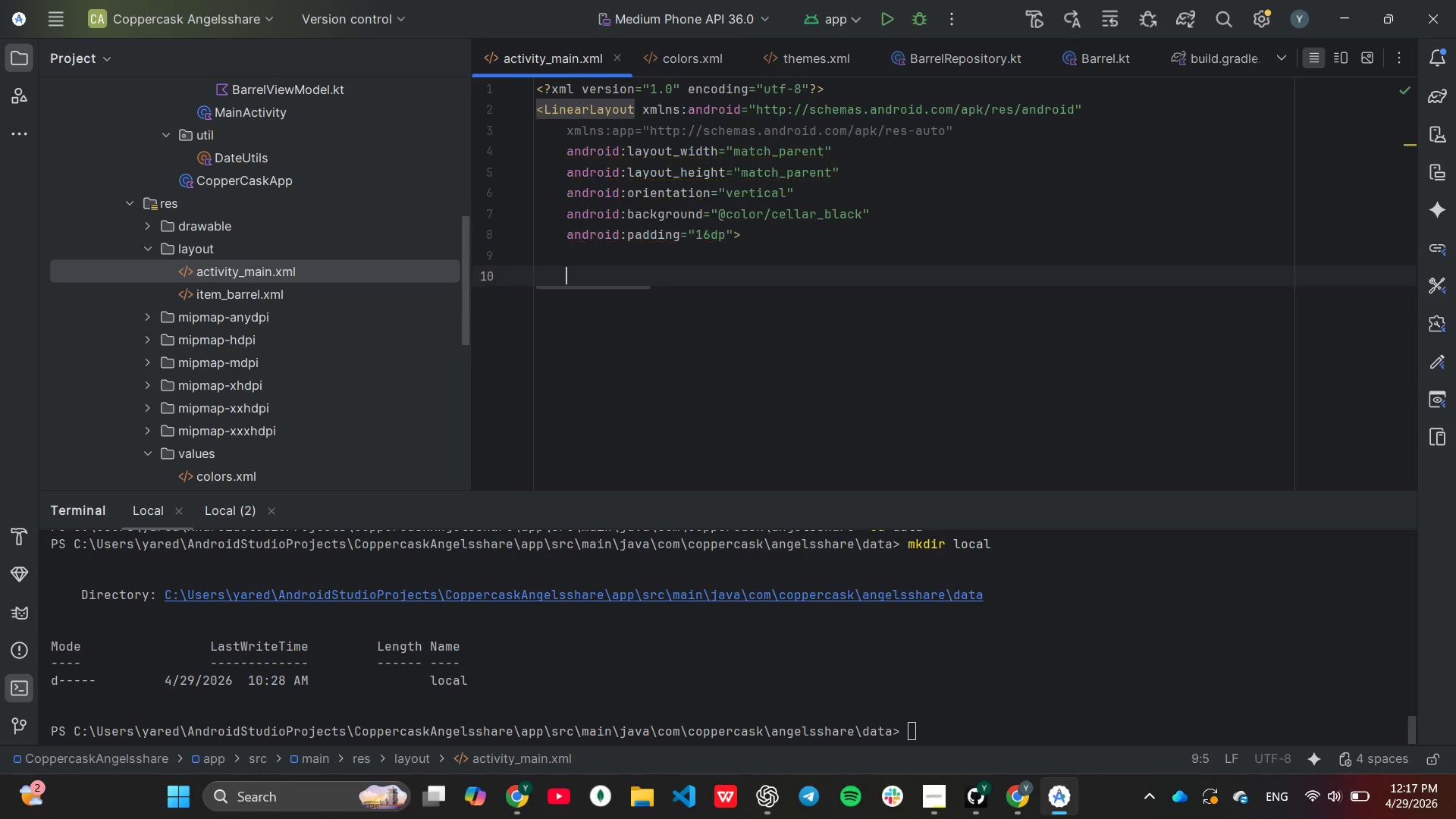 
key(Enter)
 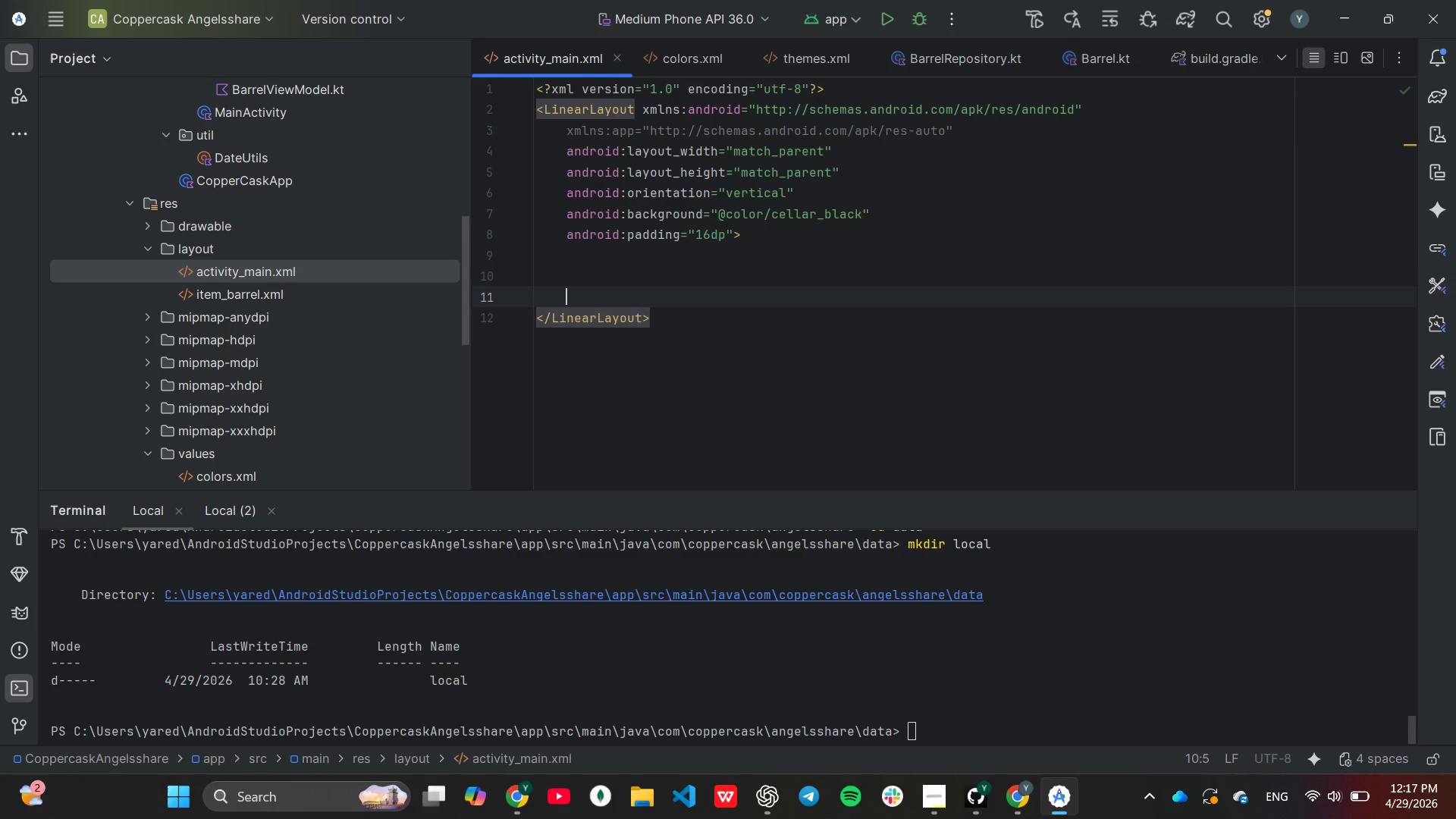 
key(Enter)
 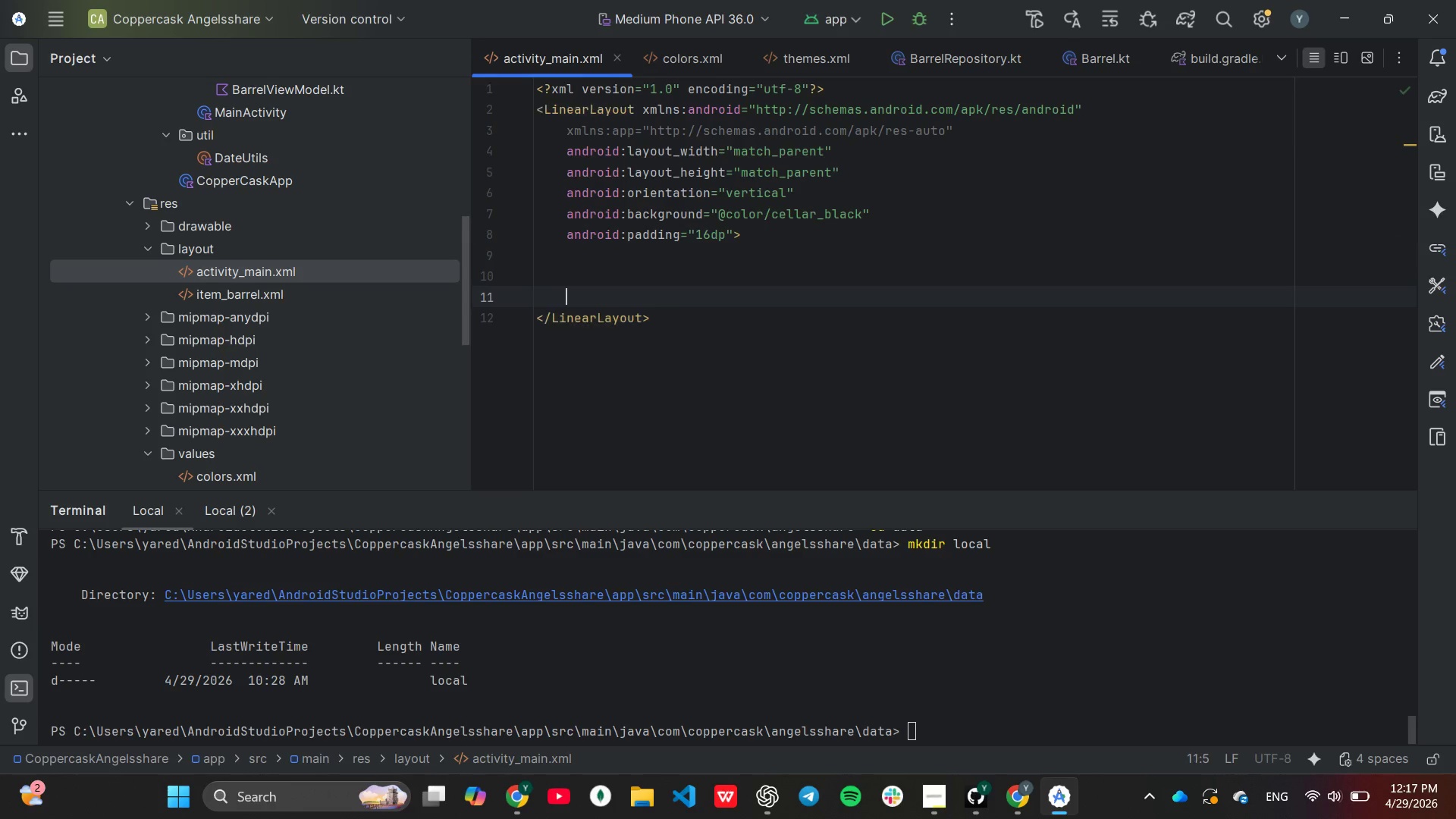 